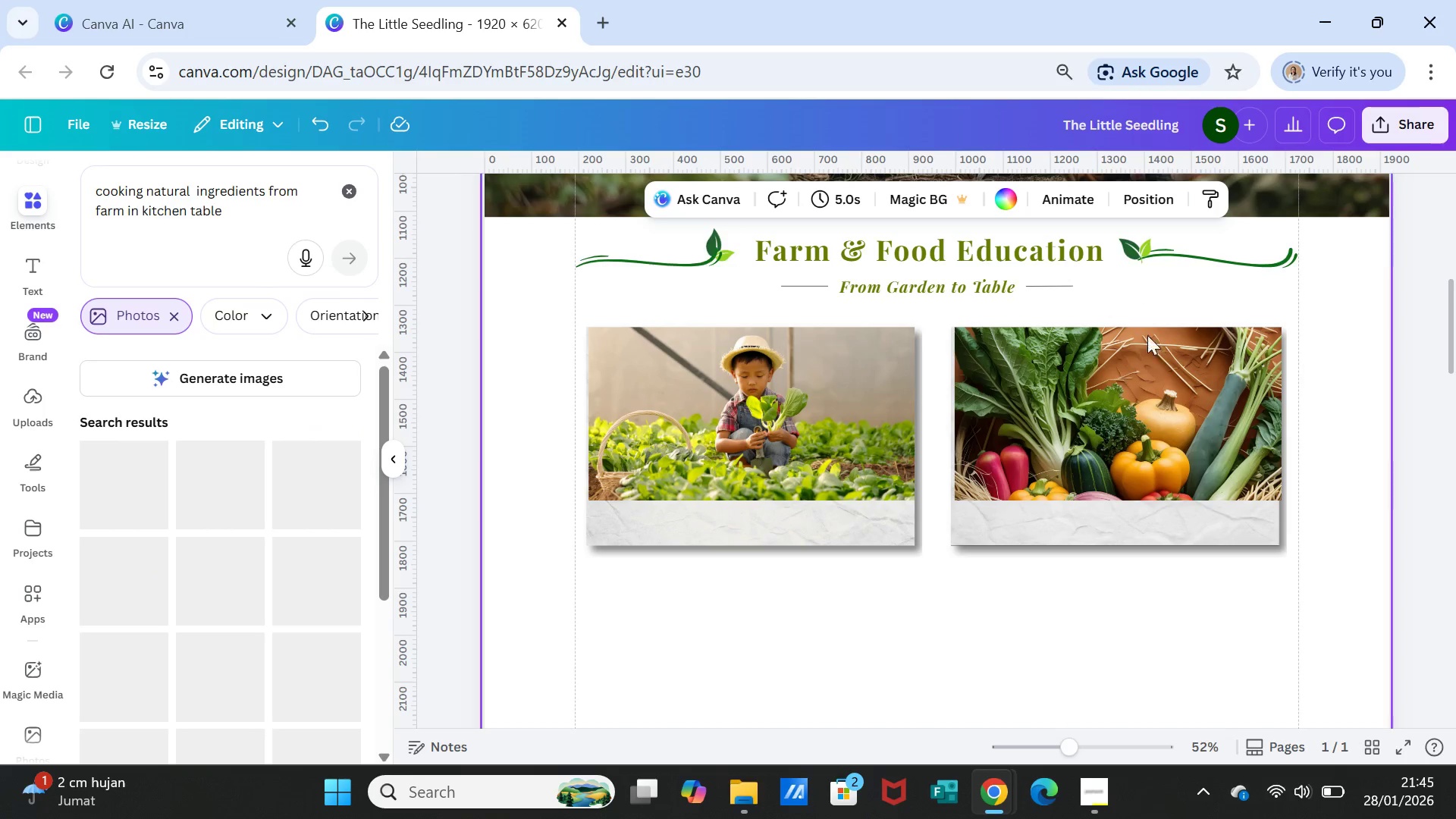 
left_click([1144, 393])
 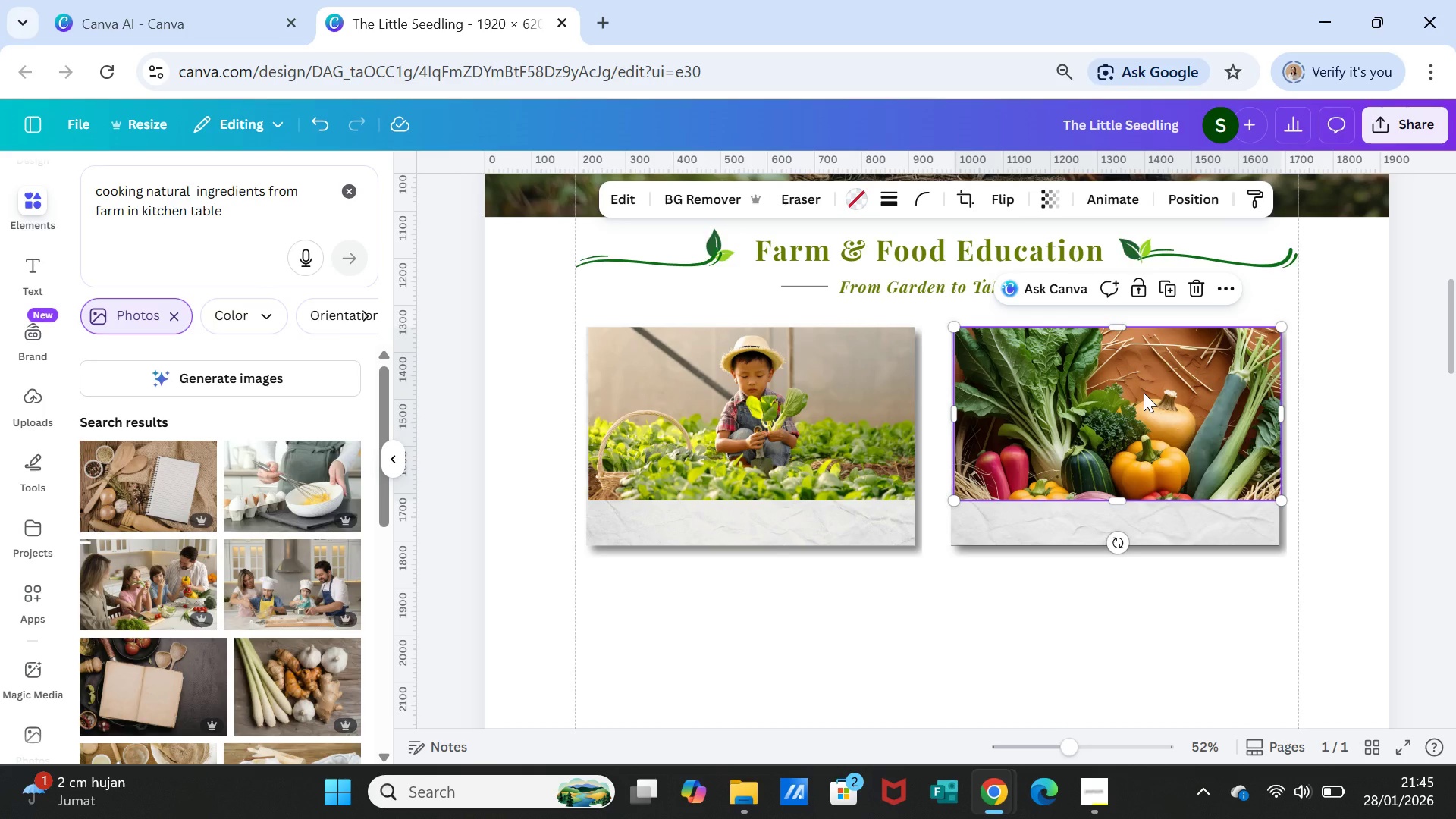 
key(Delete)
 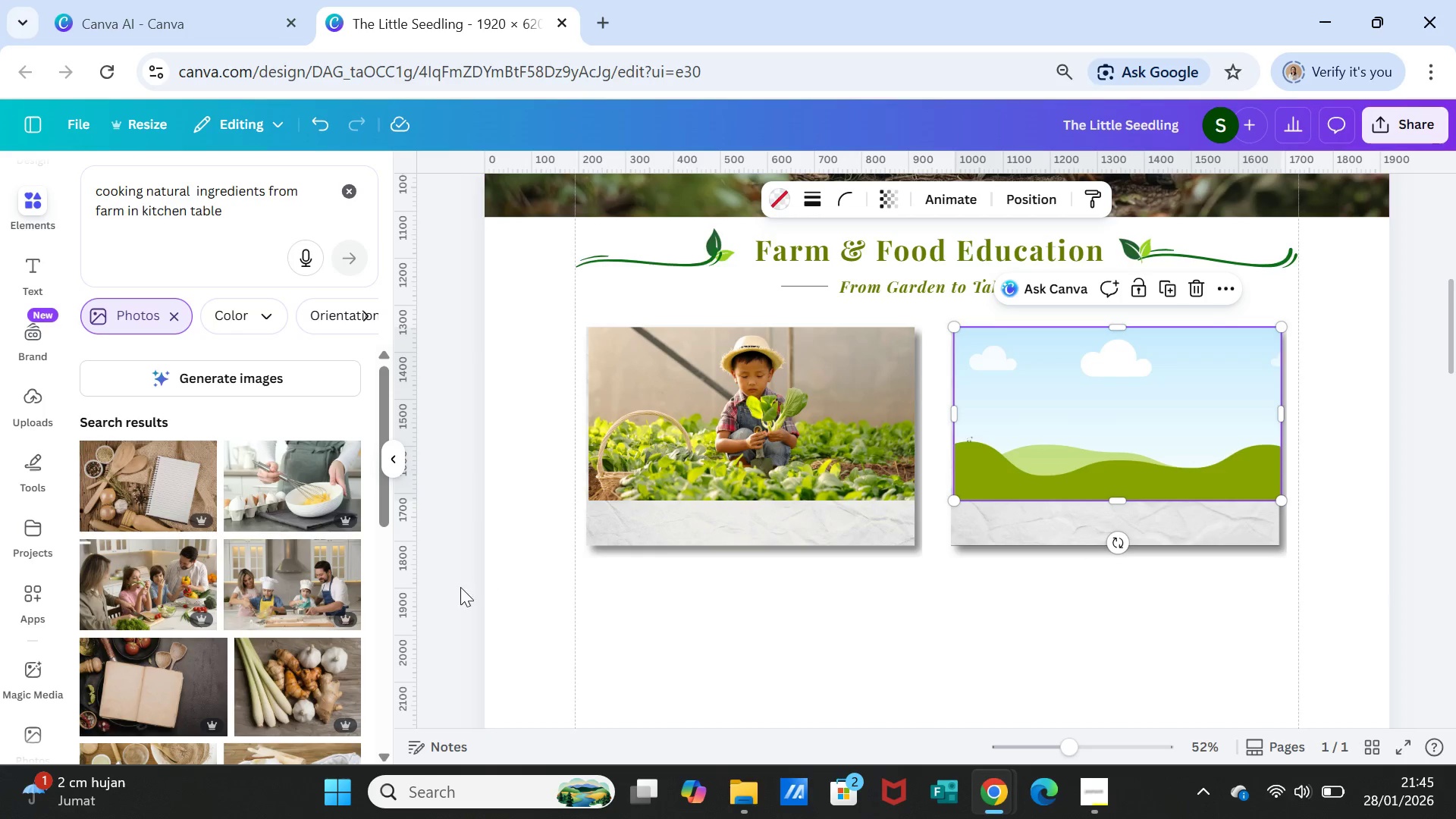 
scroll: coordinate [423, 616], scroll_direction: down, amount: 1.0
 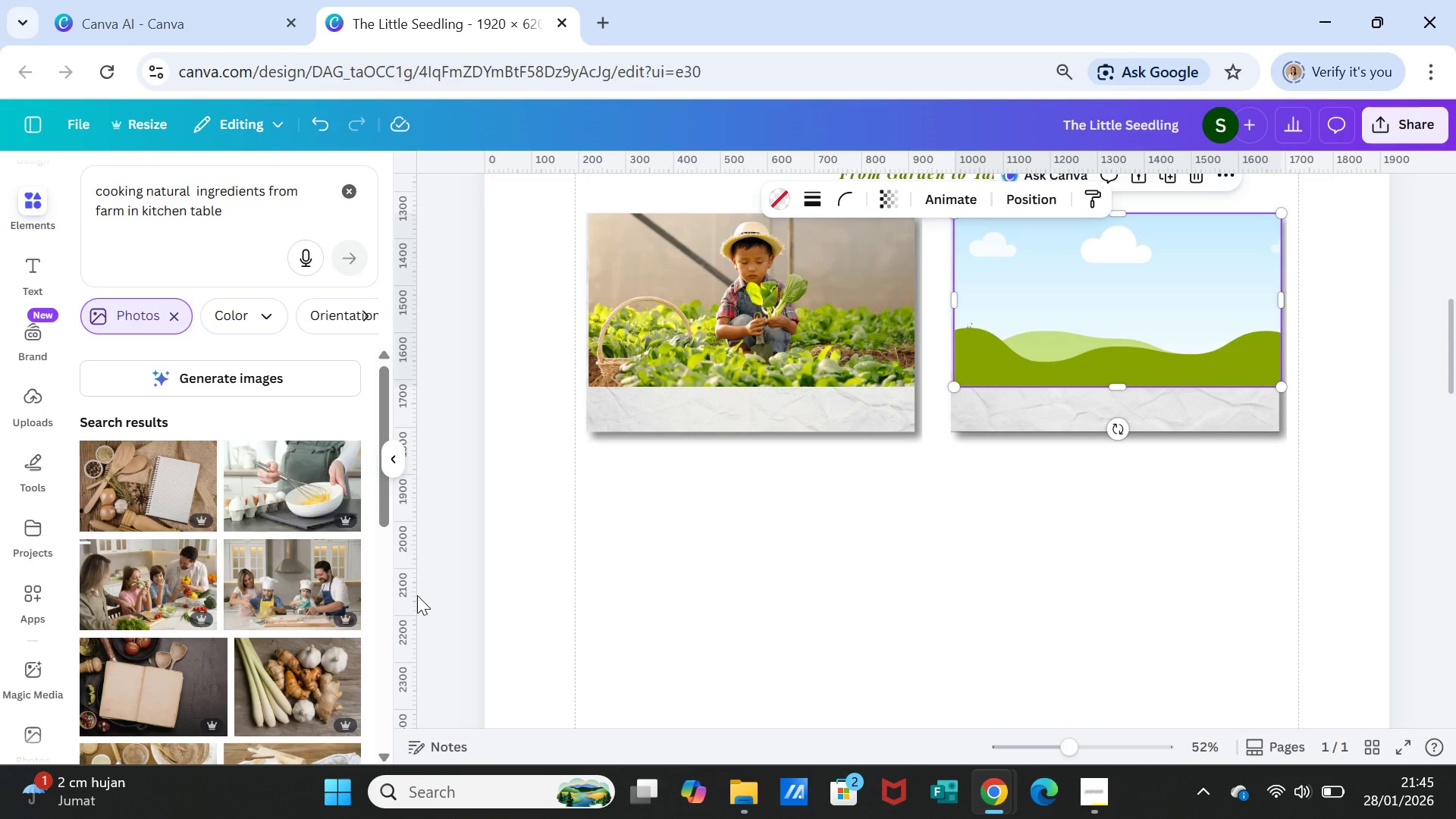 
left_click([306, 588])
 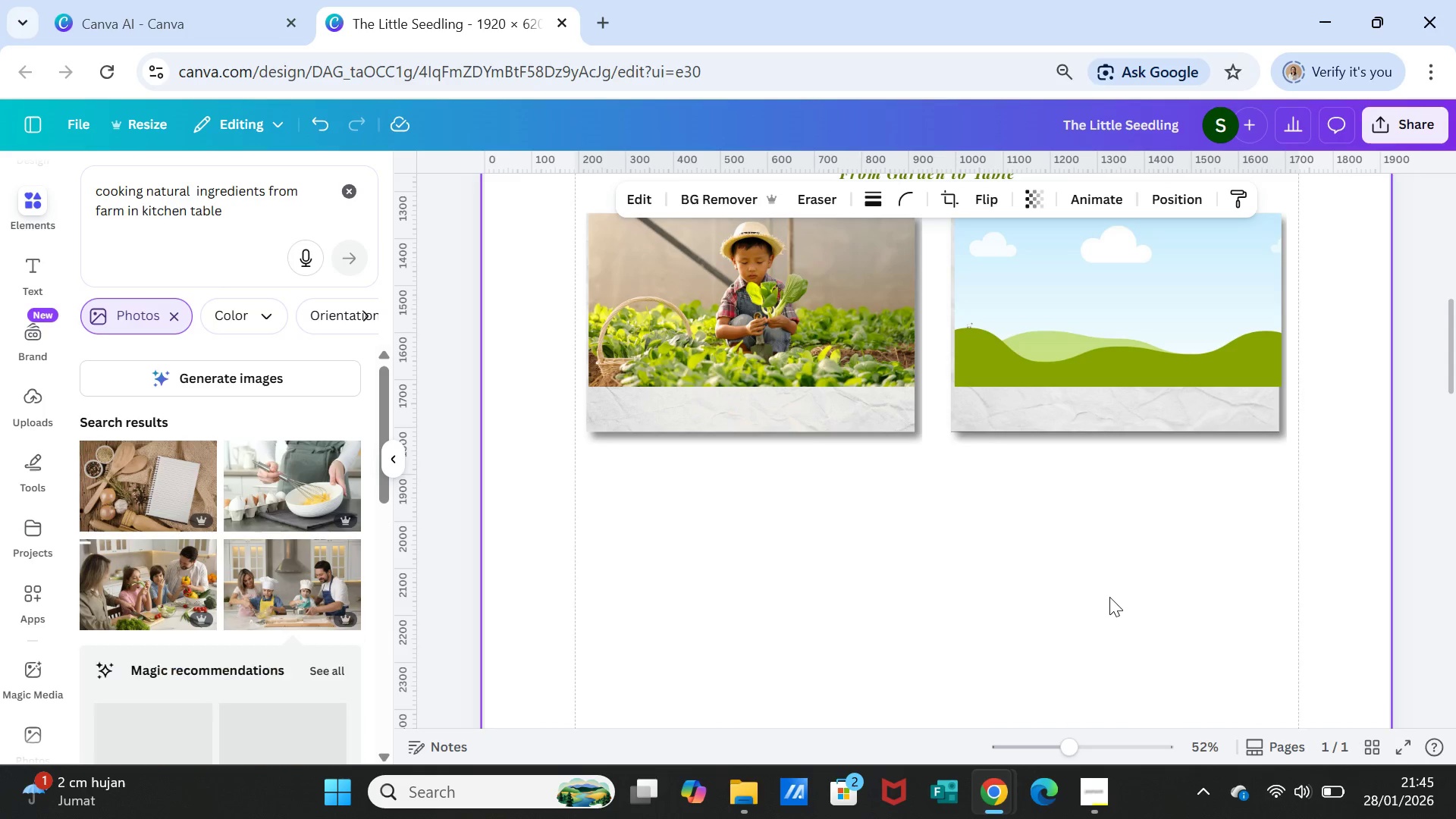 
scroll: coordinate [1110, 598], scroll_direction: down, amount: 5.0
 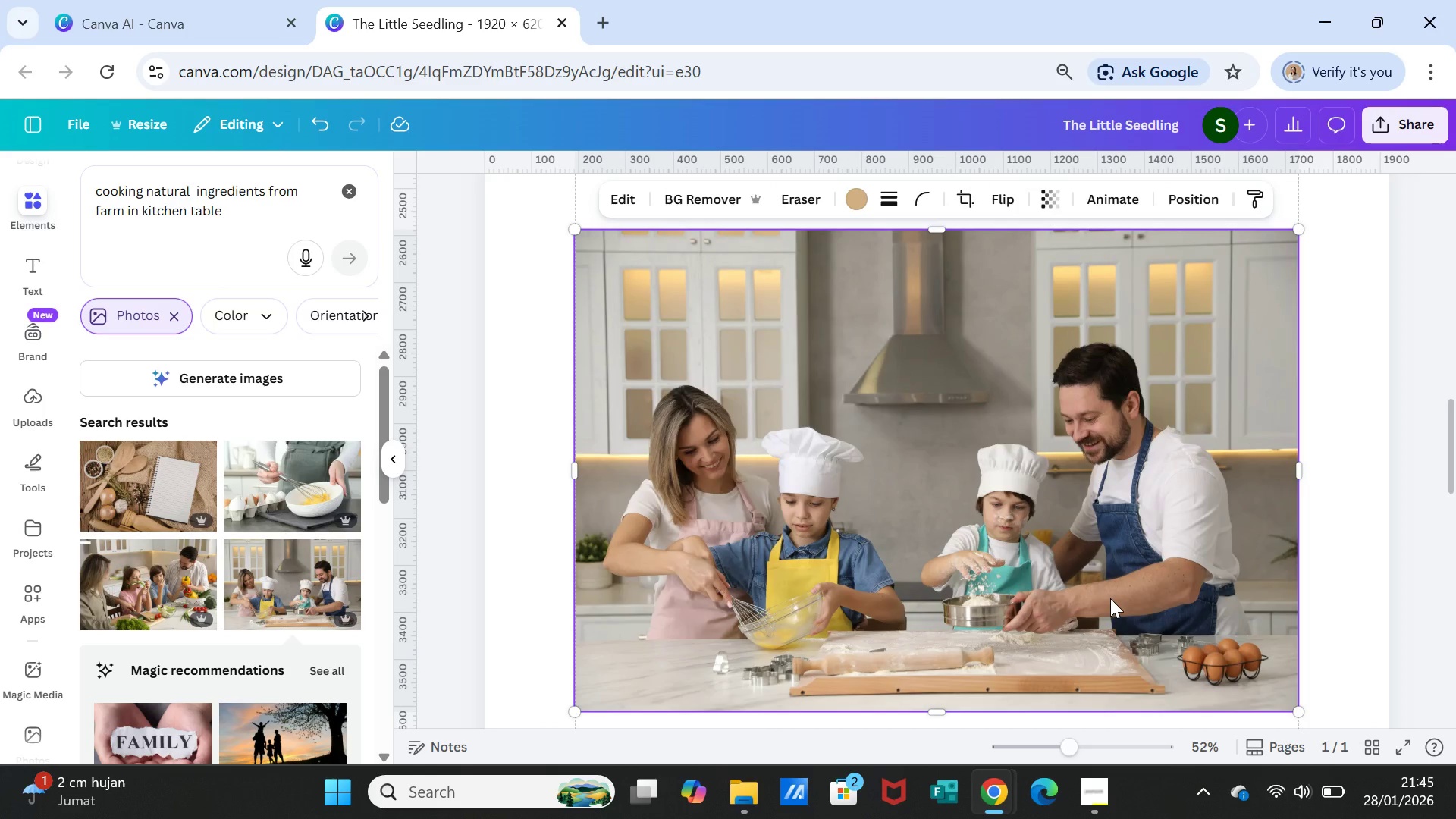 
wait(7.31)
 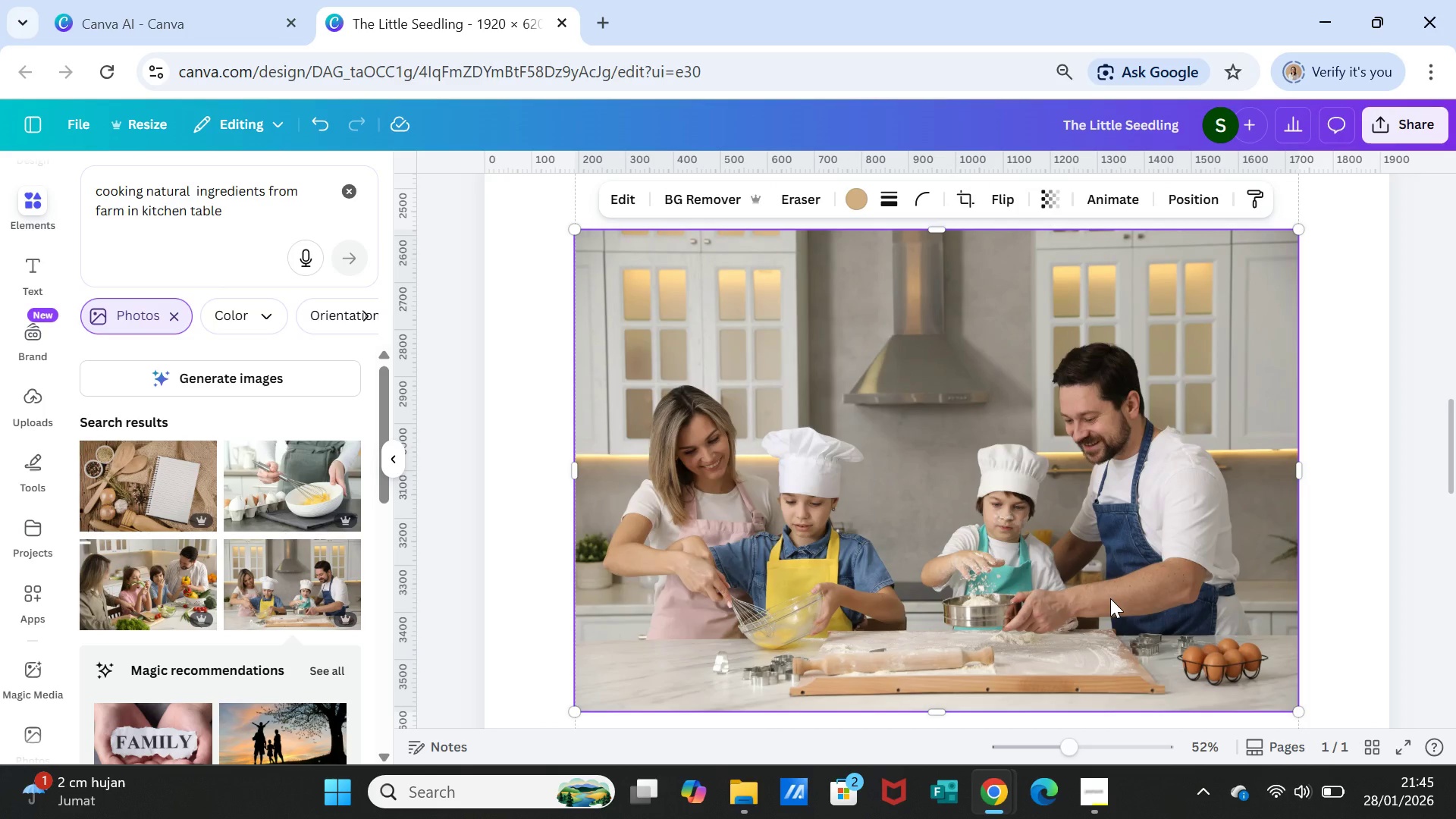 
scroll: coordinate [1110, 598], scroll_direction: up, amount: 1.0
 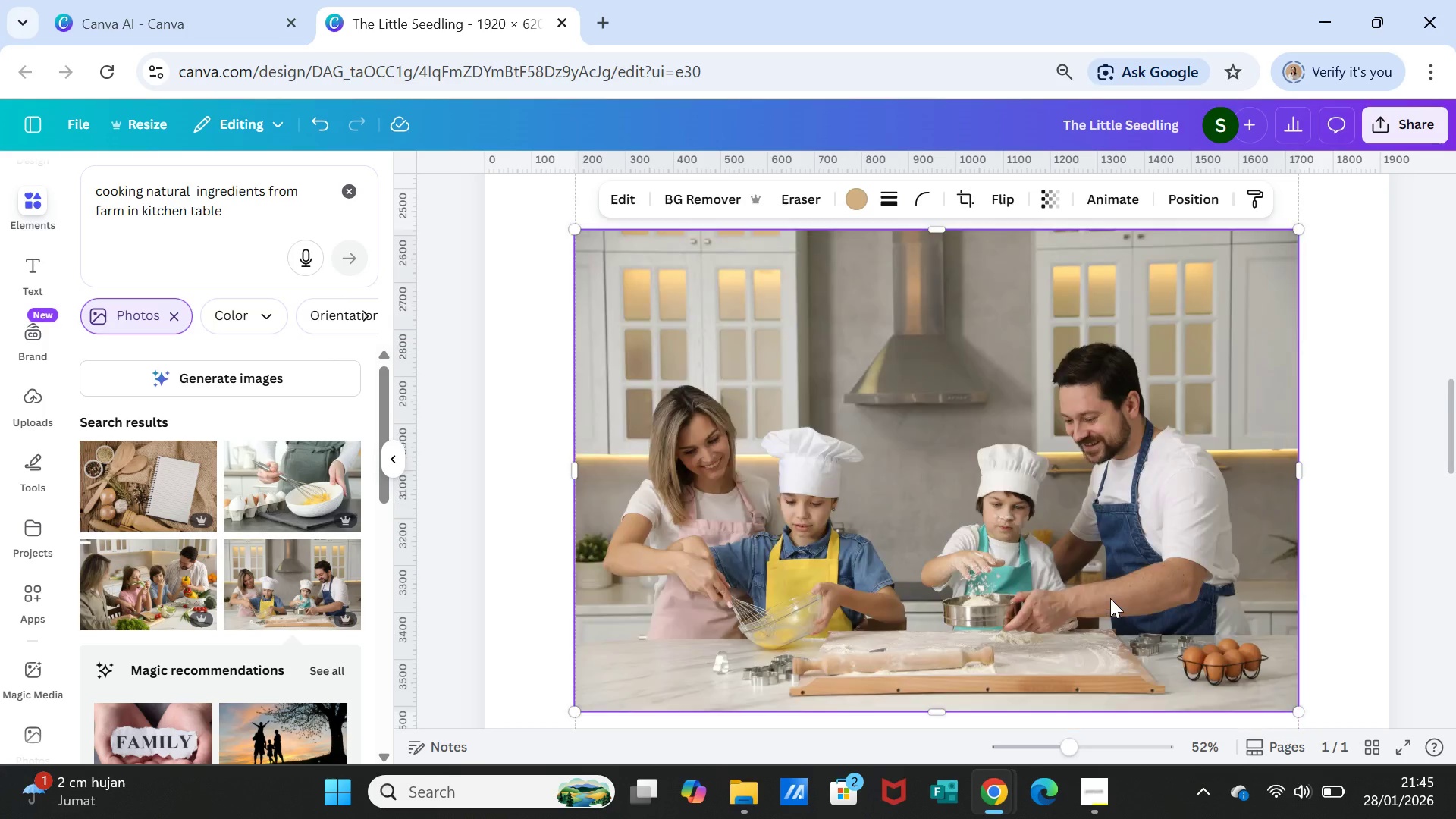 
scroll: coordinate [1110, 598], scroll_direction: down, amount: 1.0
 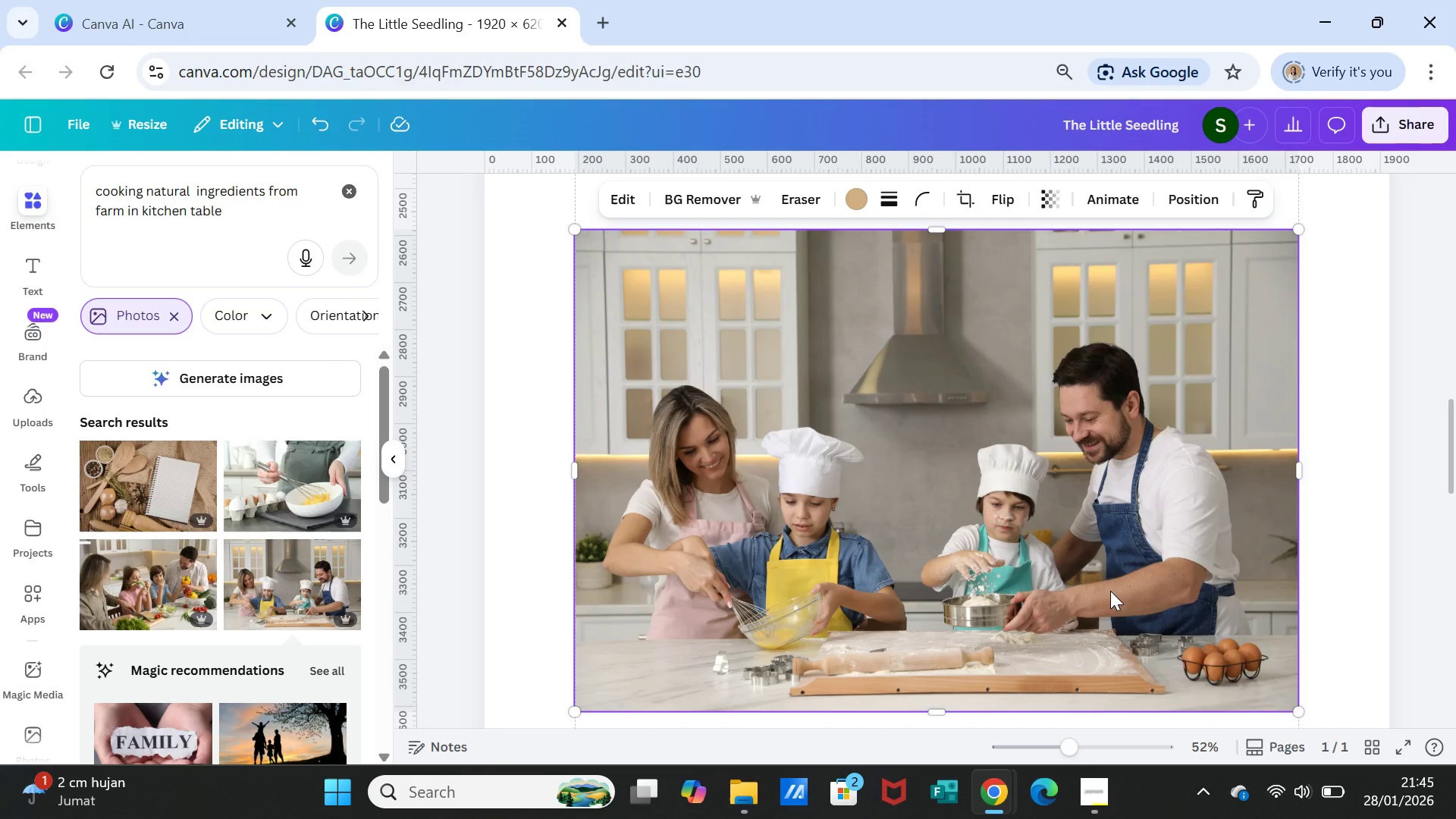 
key(Delete)
 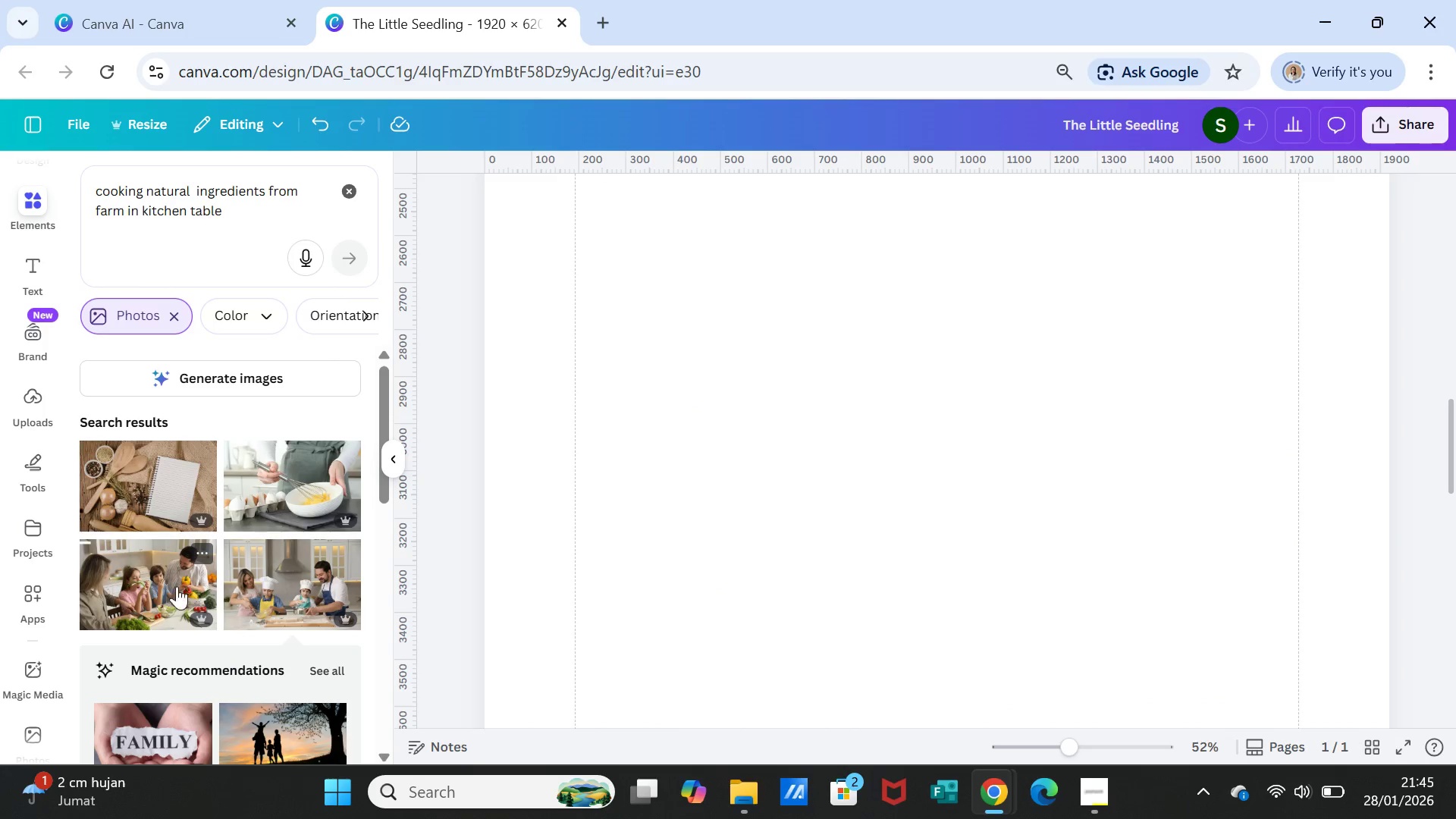 
left_click([156, 577])
 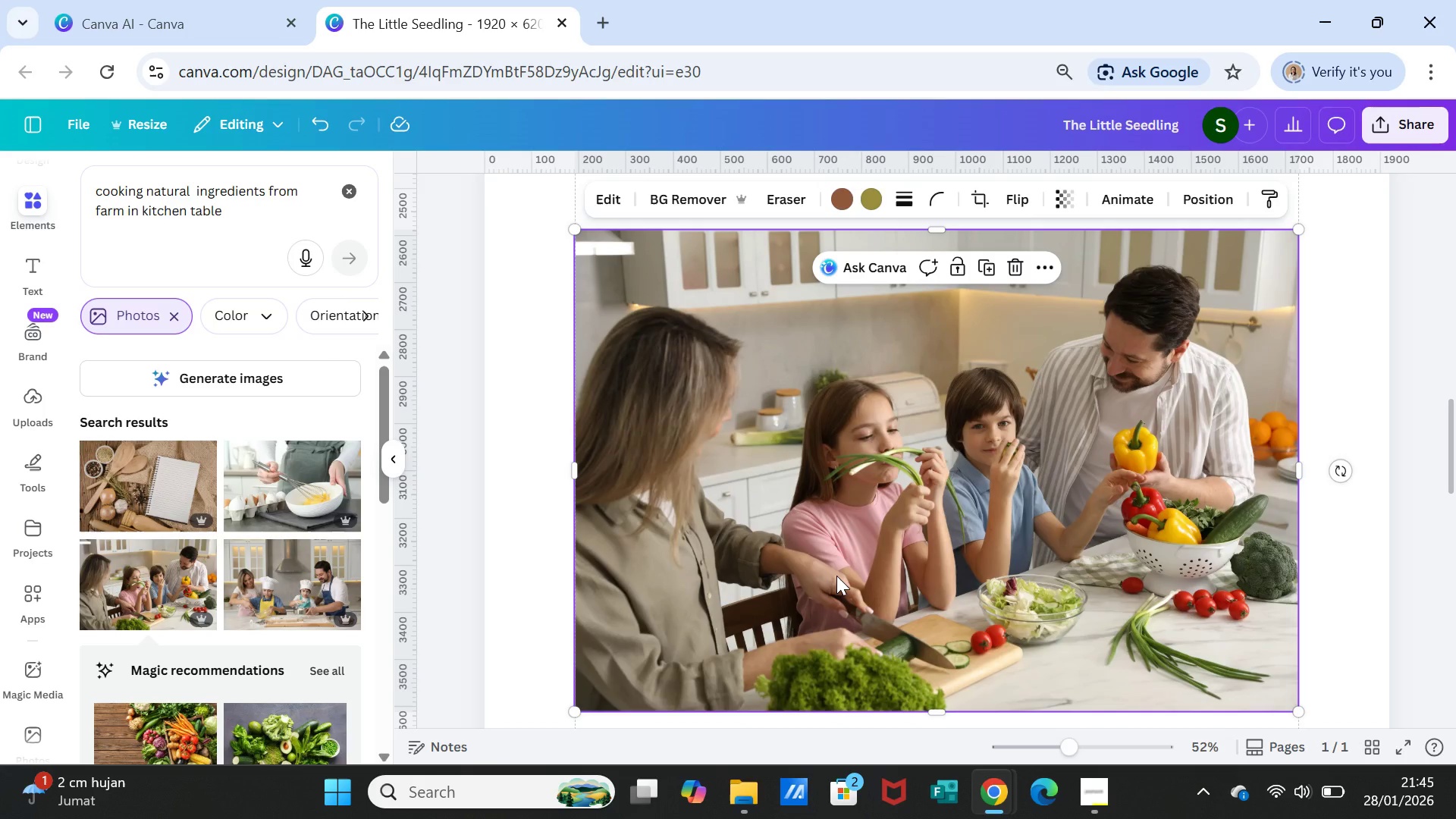 
key(Delete)
 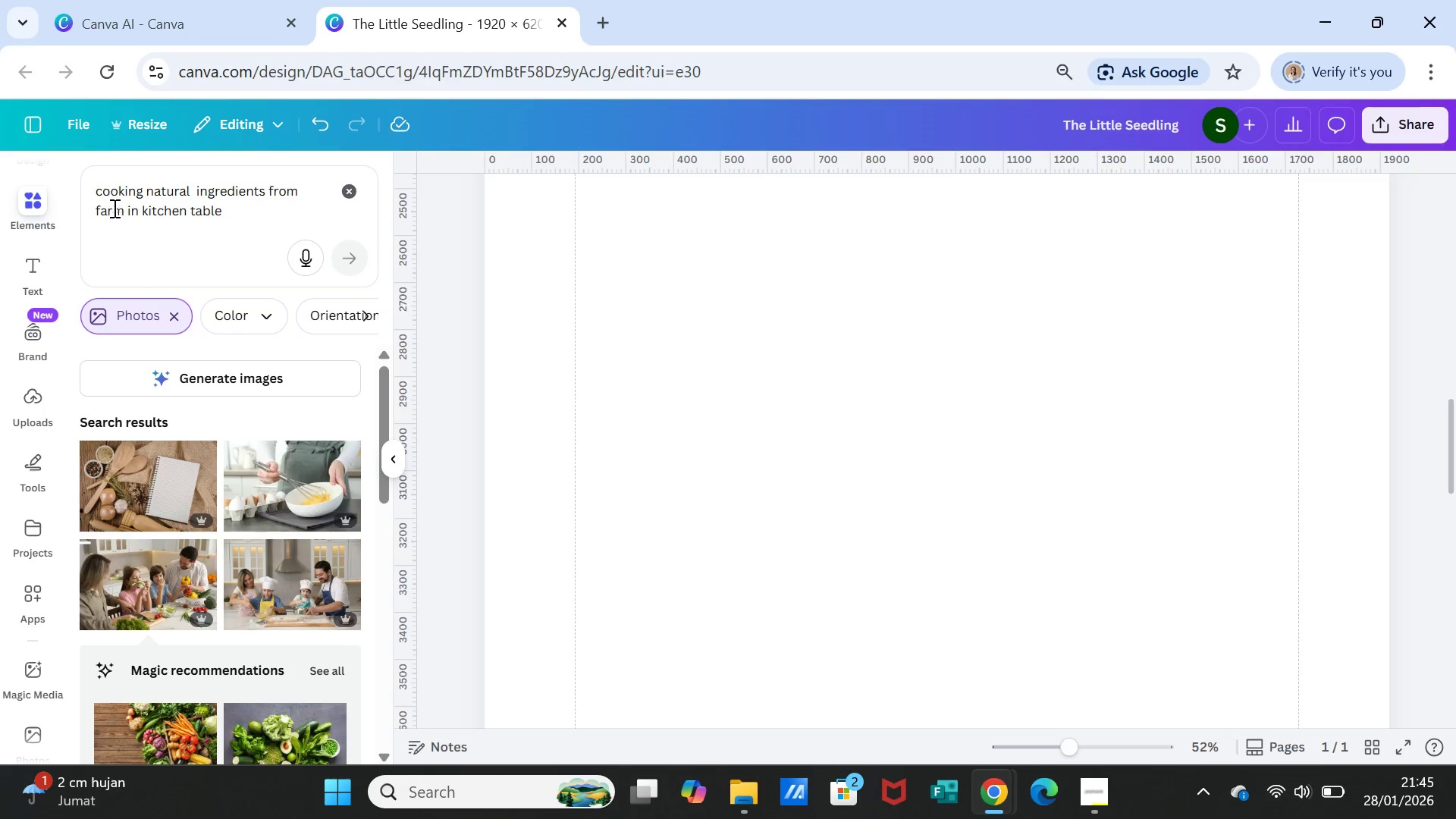 
left_click([100, 193])
 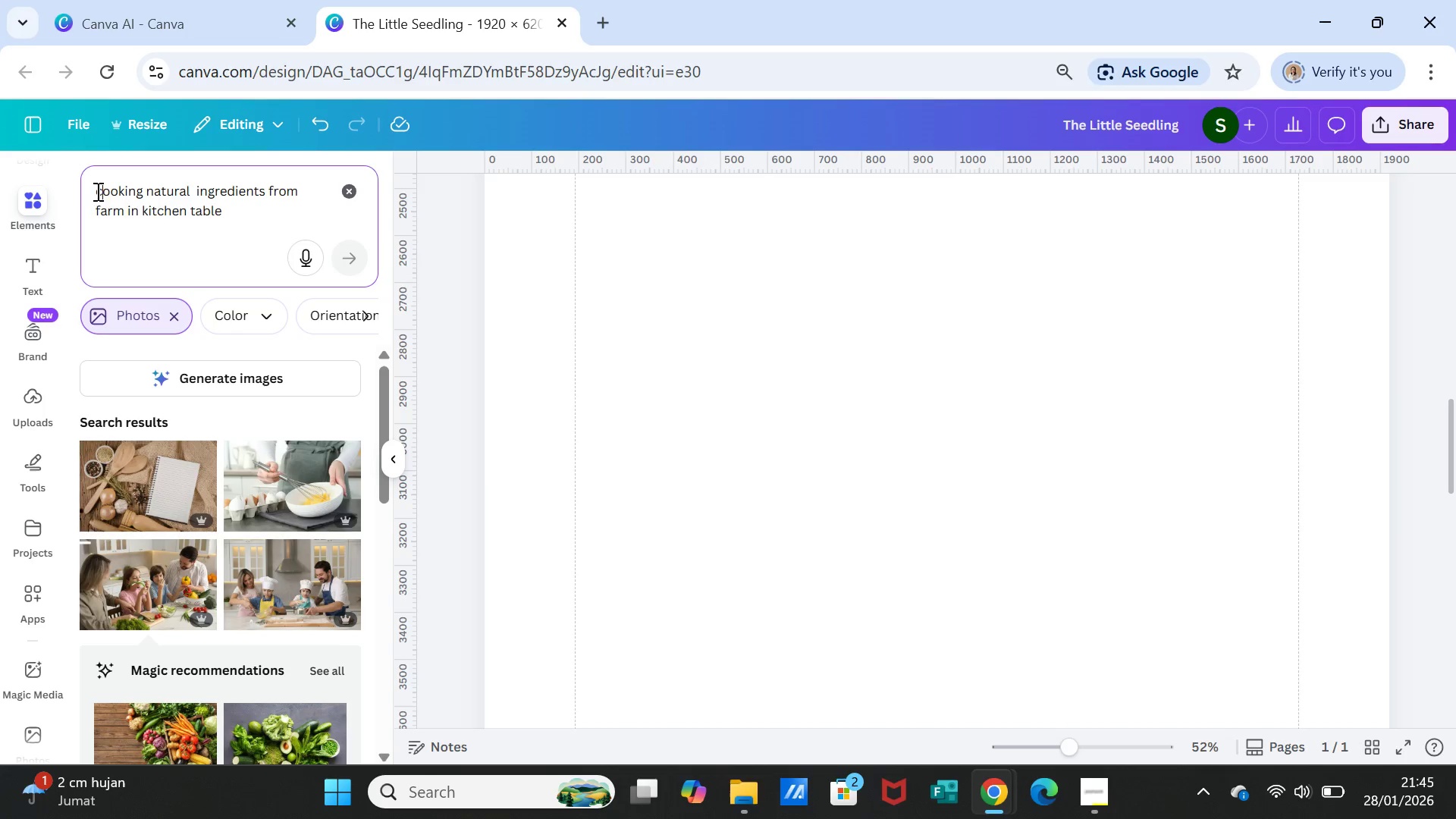 
left_click([96, 191])
 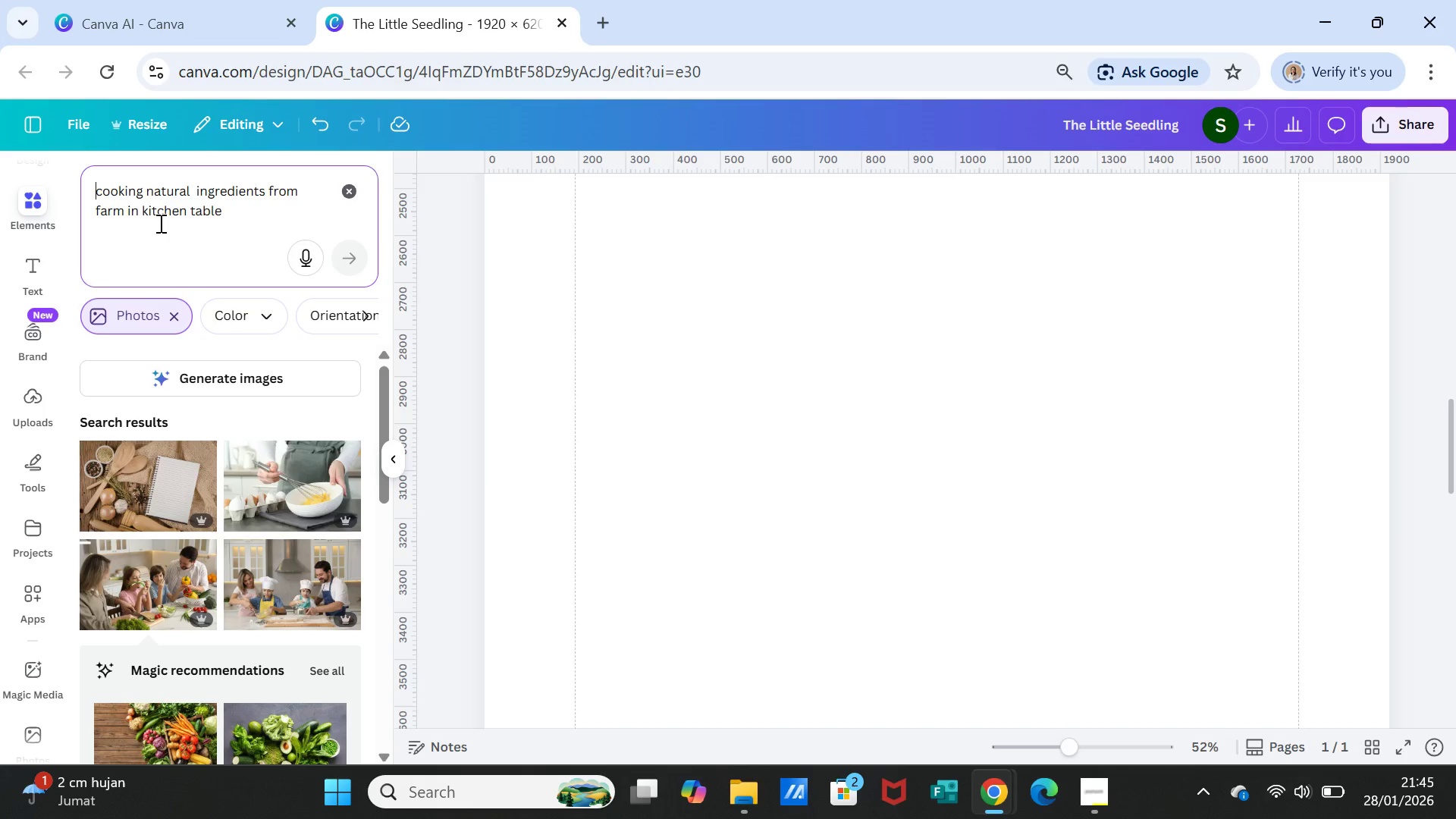 
type(kindgarden )
 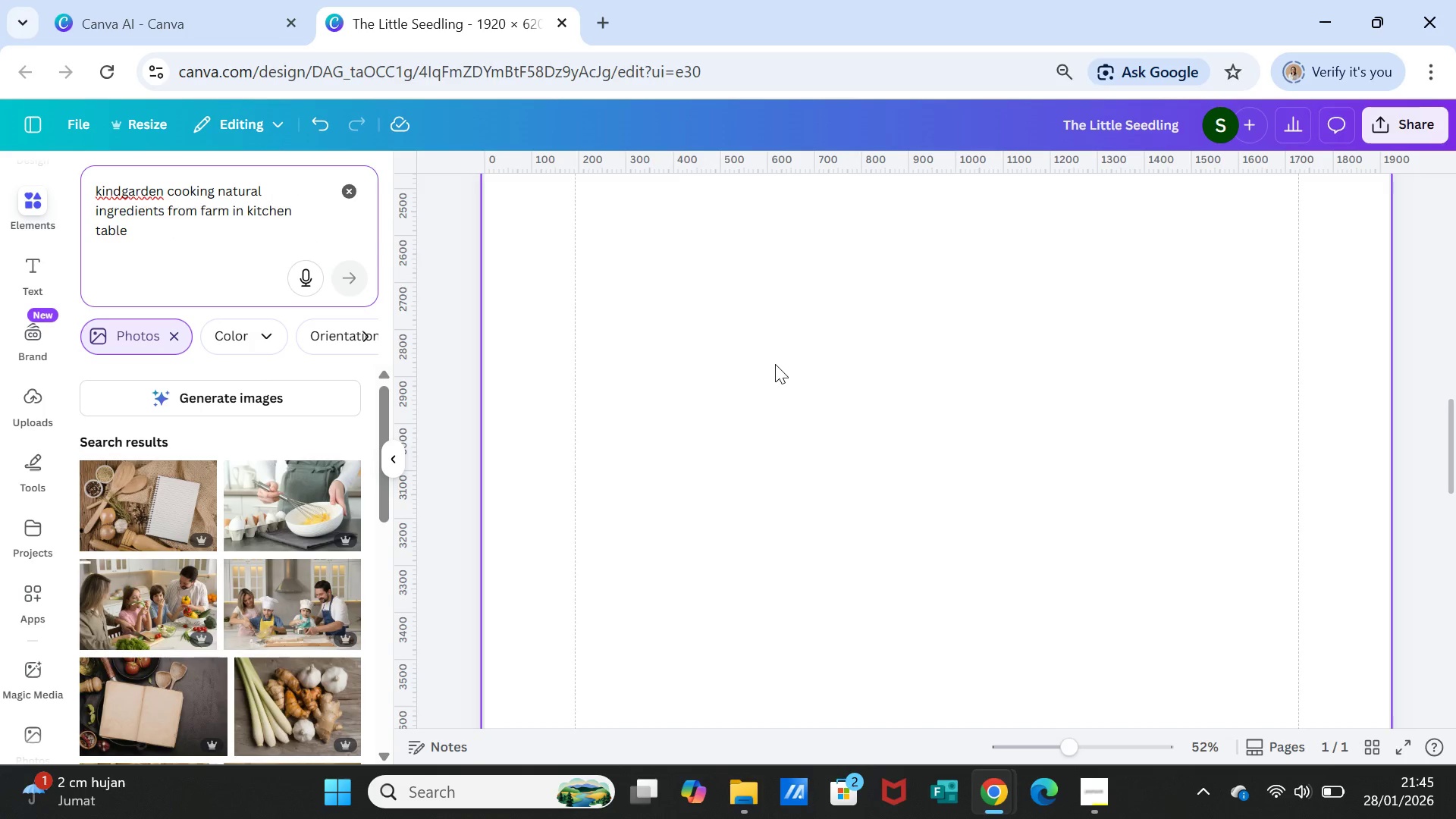 
wait(5.53)
 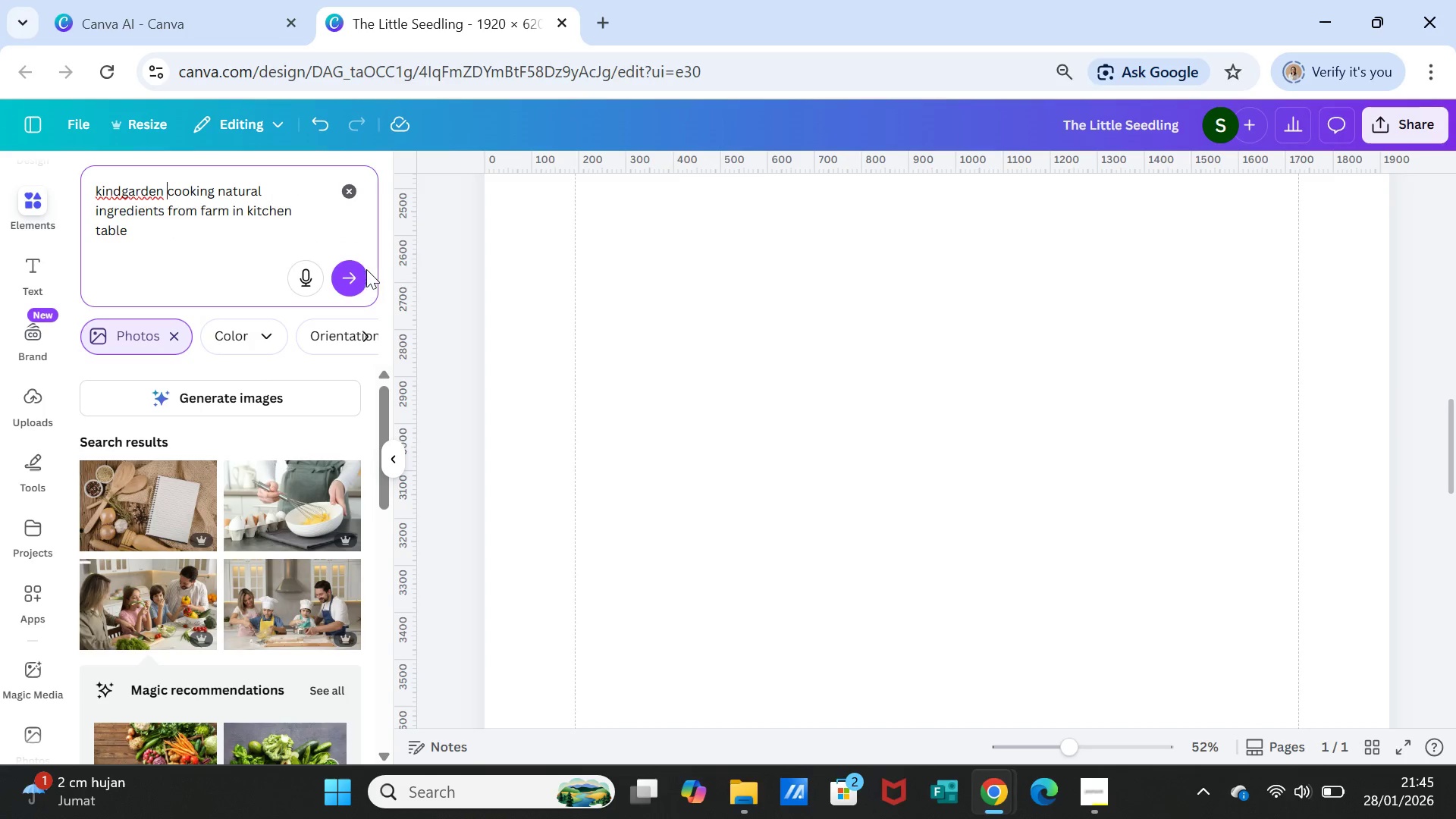 
scroll: coordinate [271, 685], scroll_direction: down, amount: 10.0
 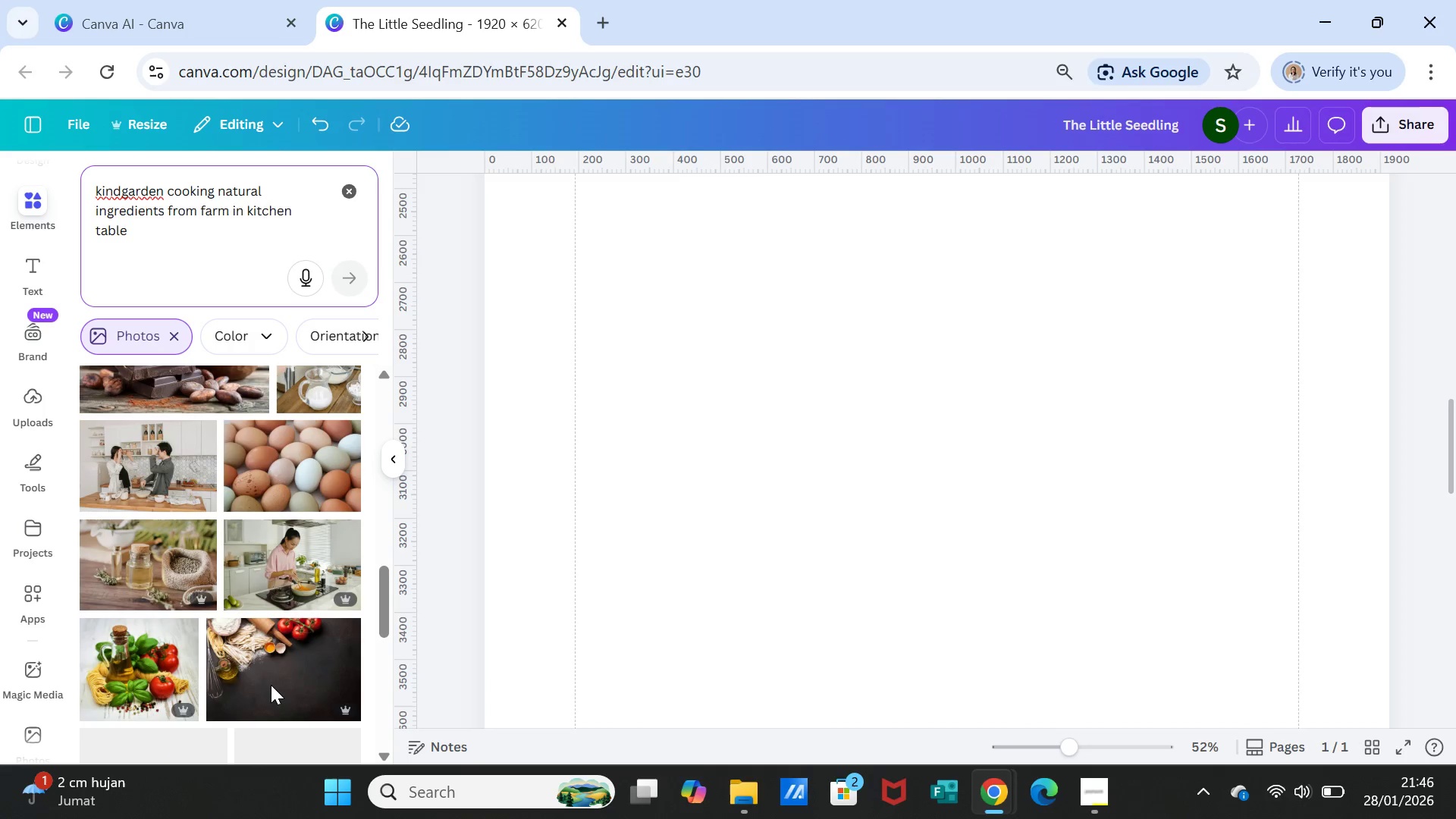 
scroll: coordinate [271, 685], scroll_direction: up, amount: 1.0
 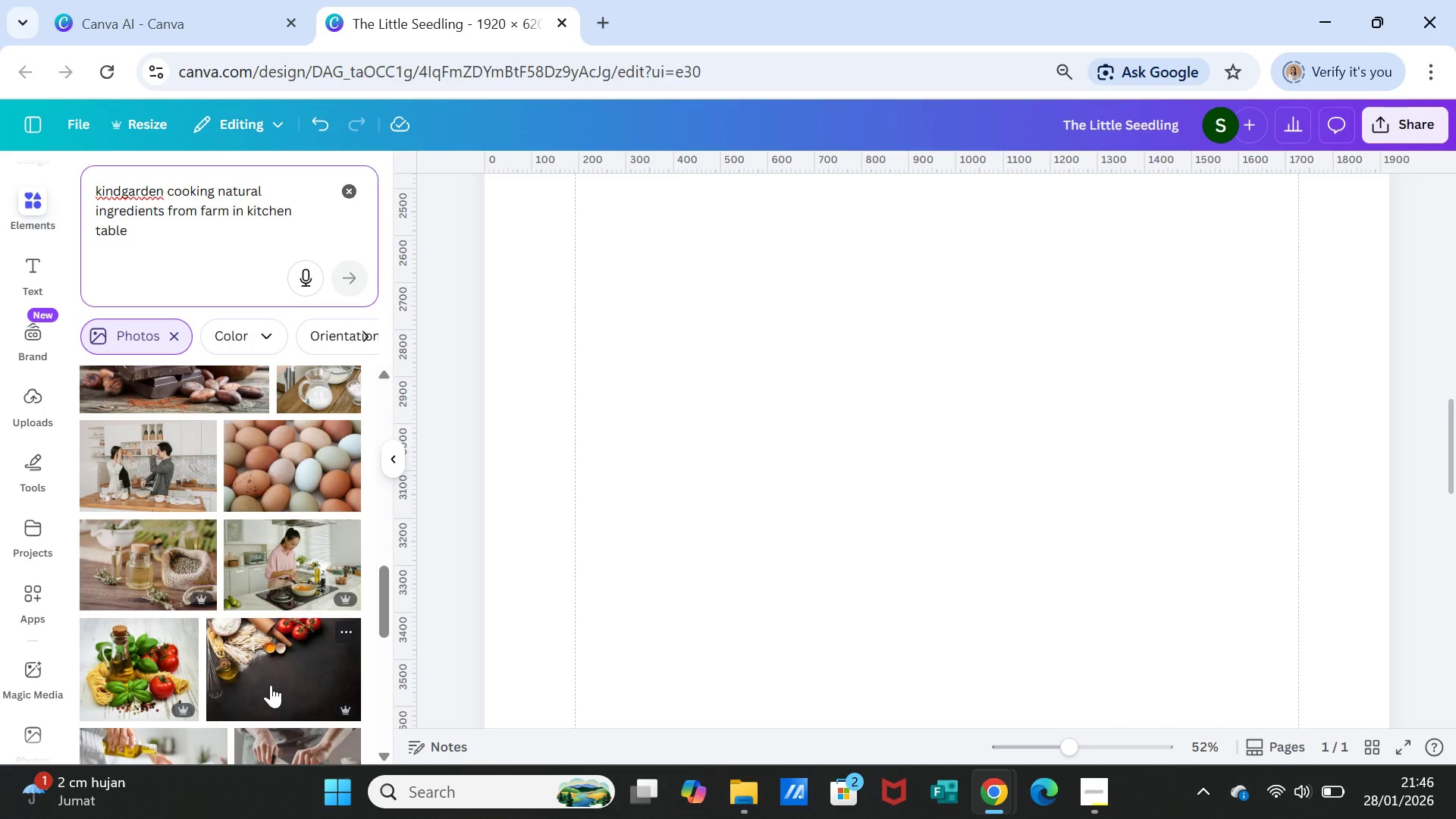 
scroll: coordinate [271, 685], scroll_direction: down, amount: 3.0
 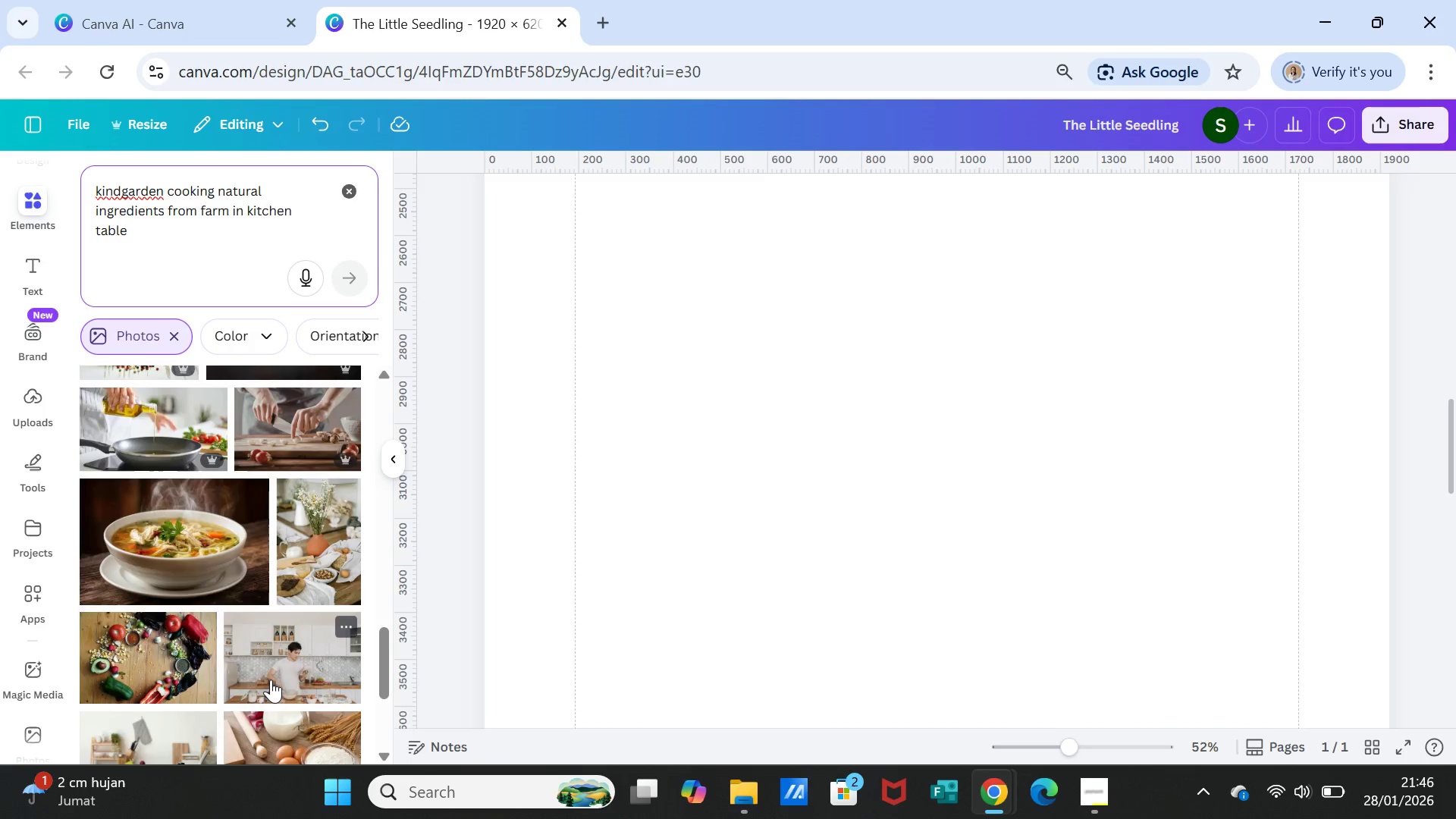 
scroll: coordinate [257, 304], scroll_direction: up, amount: 14.0
 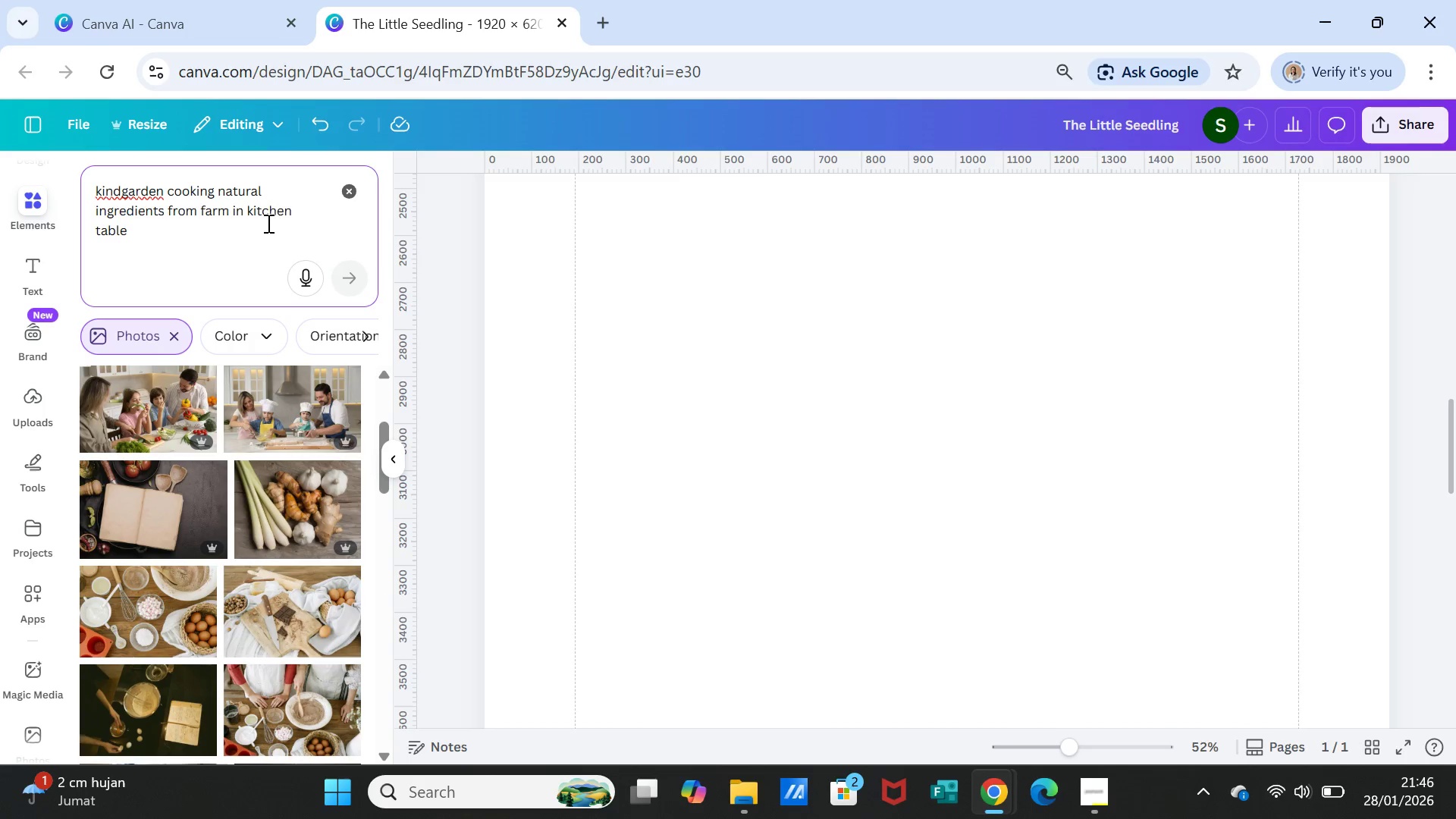 
left_click([265, 224])
 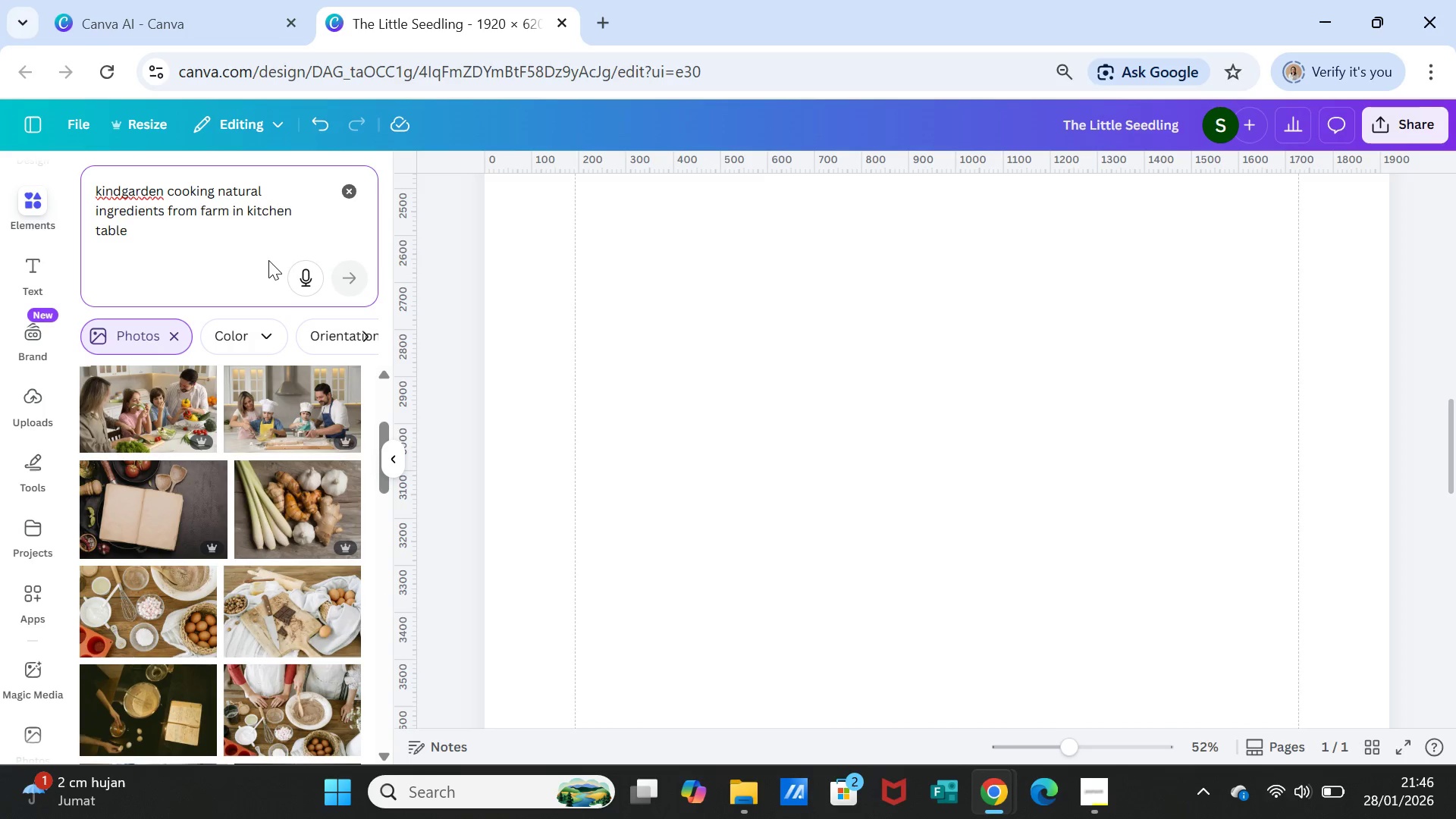 
scroll: coordinate [268, 260], scroll_direction: up, amount: 9.0
 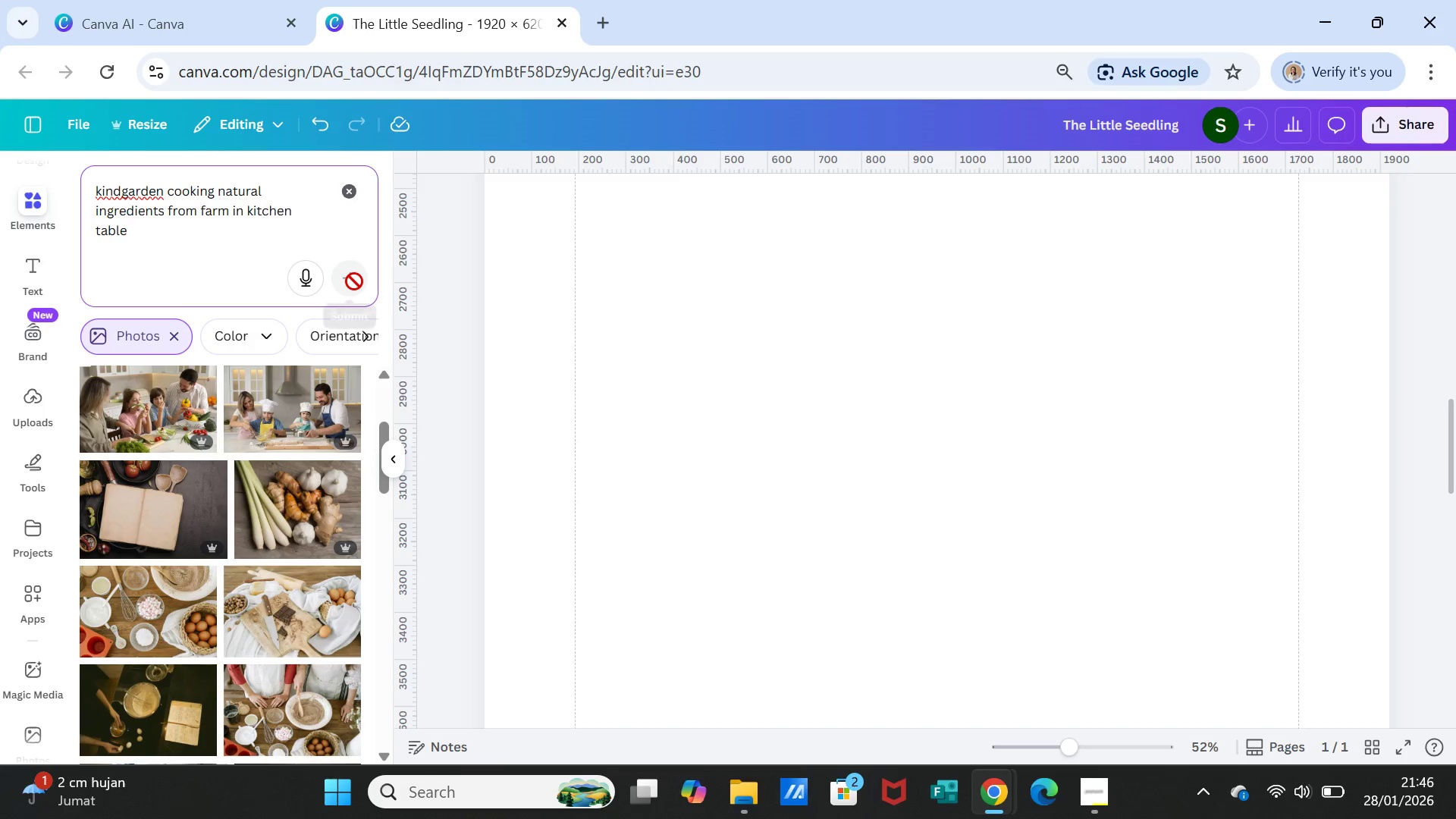 
left_click([354, 281])
 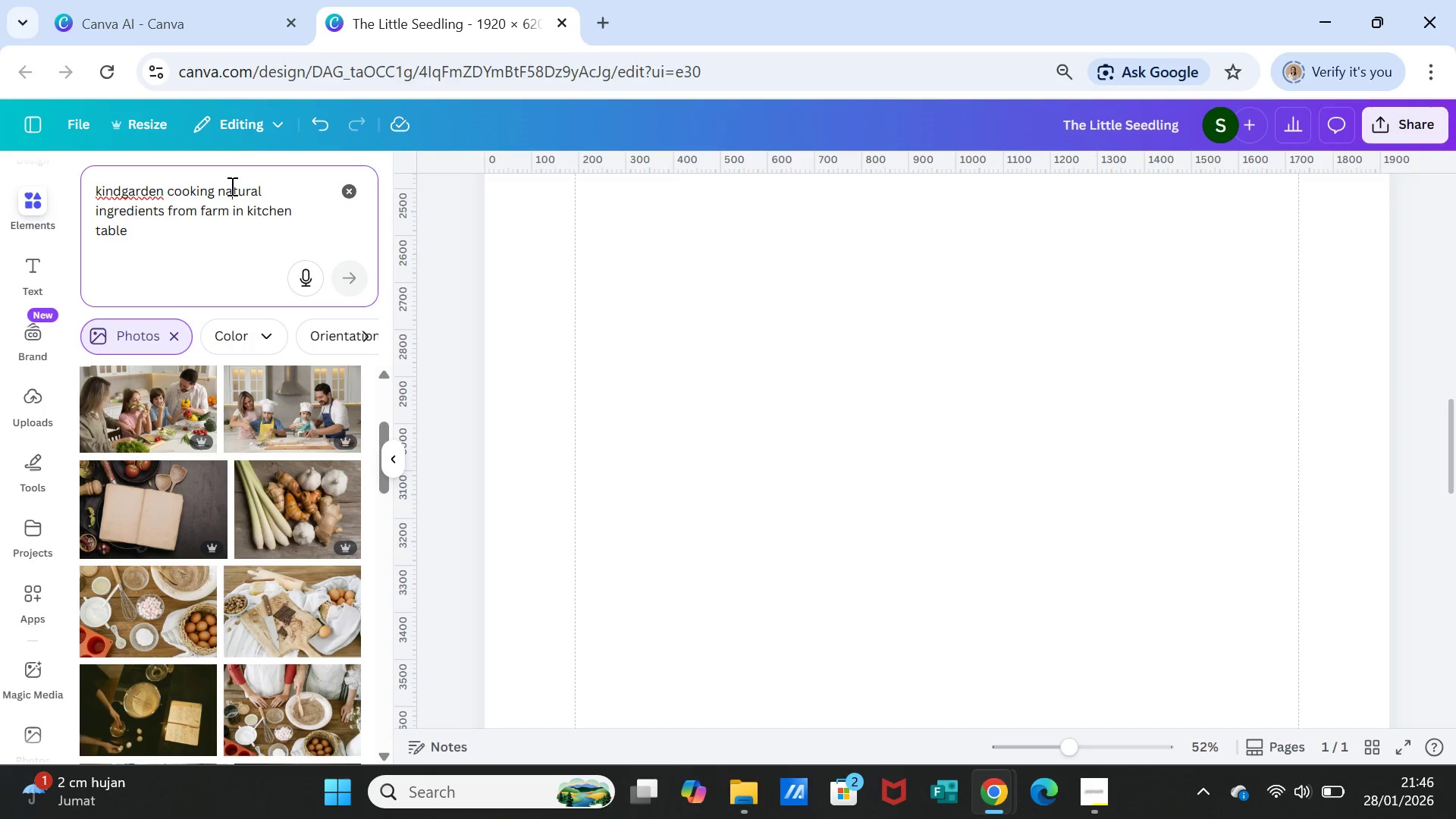 
double_click([231, 186])
 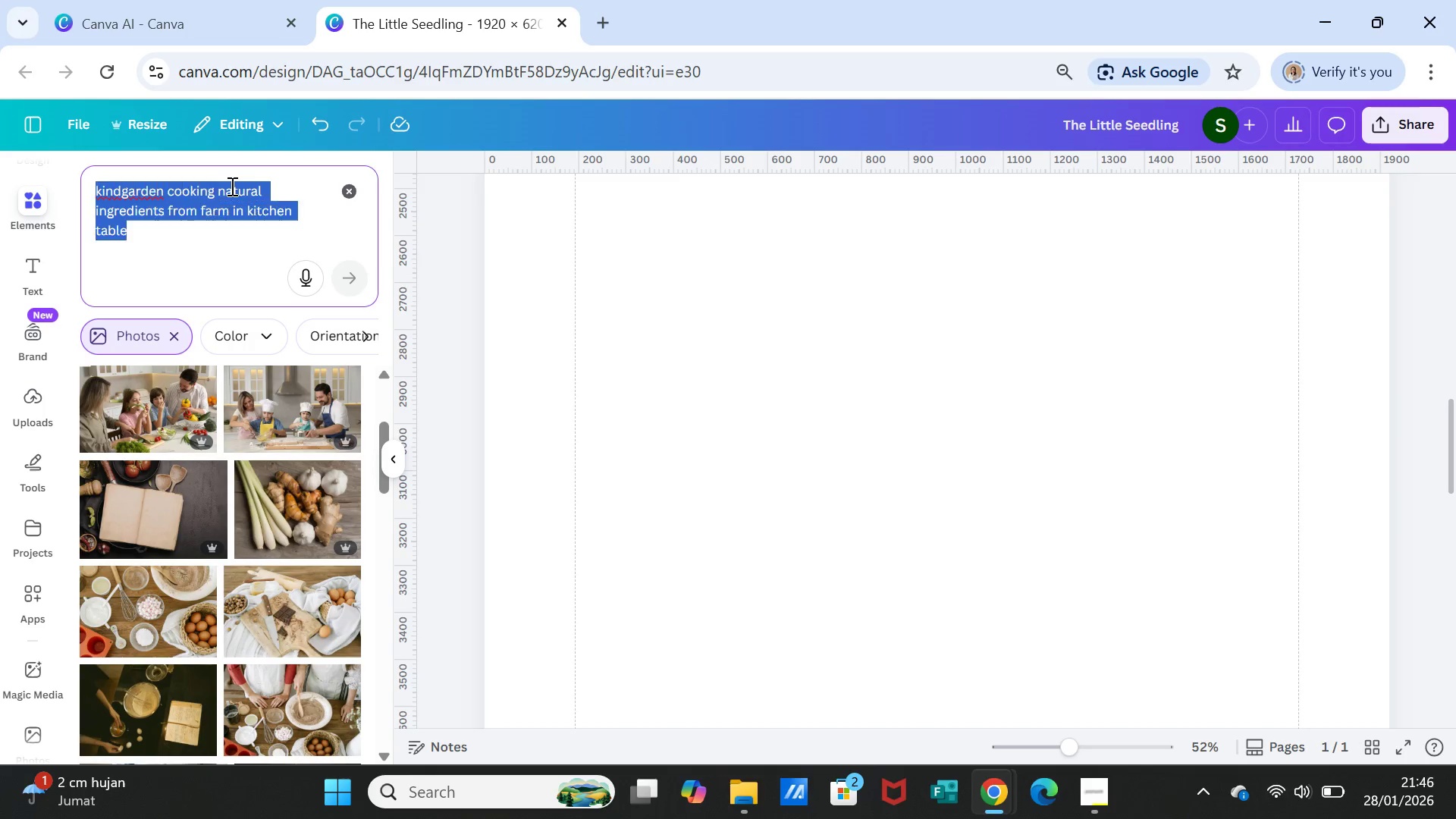 
triple_click([231, 186])
 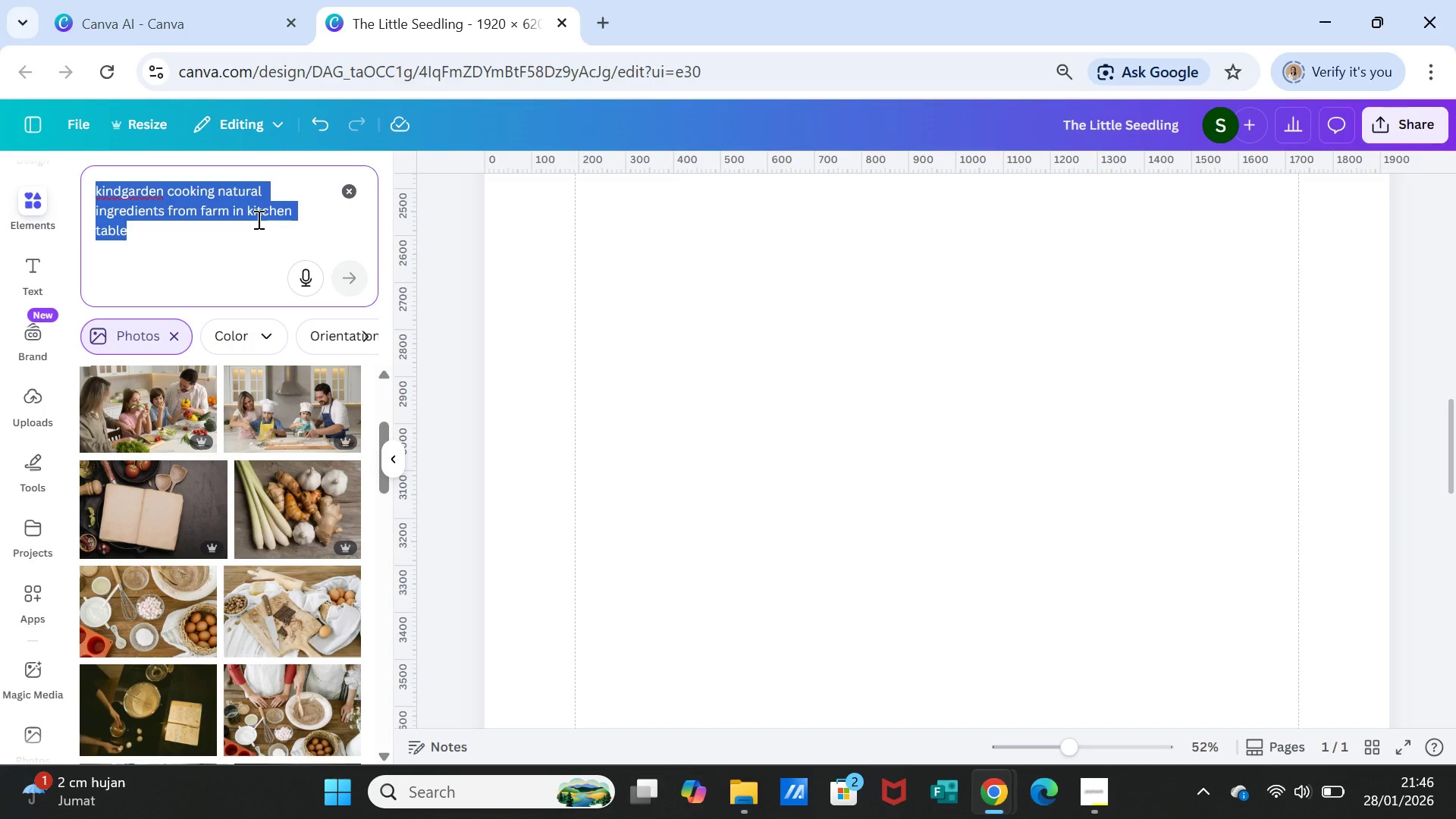 
key(Control+C)
 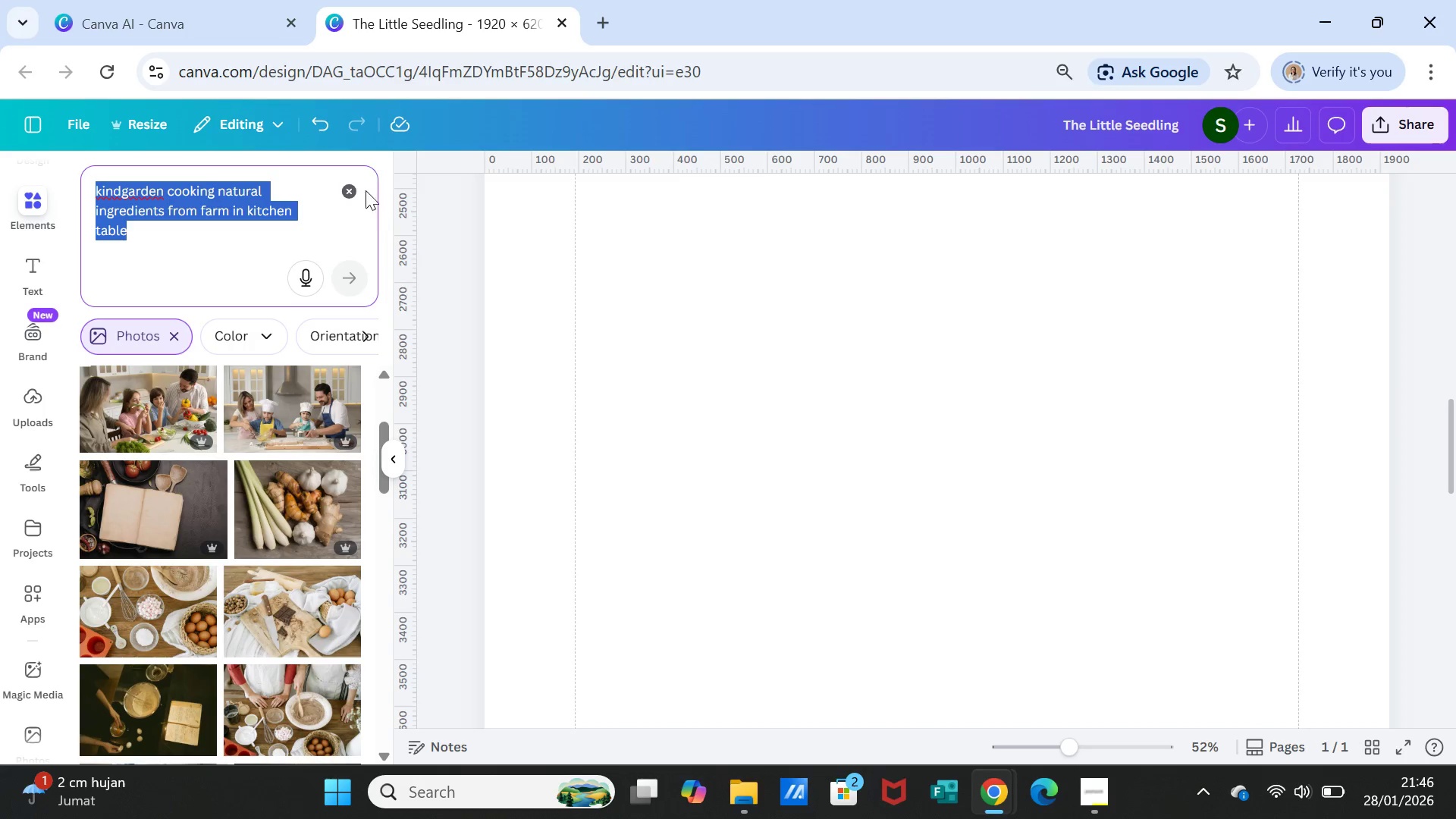 
left_click([352, 187])
 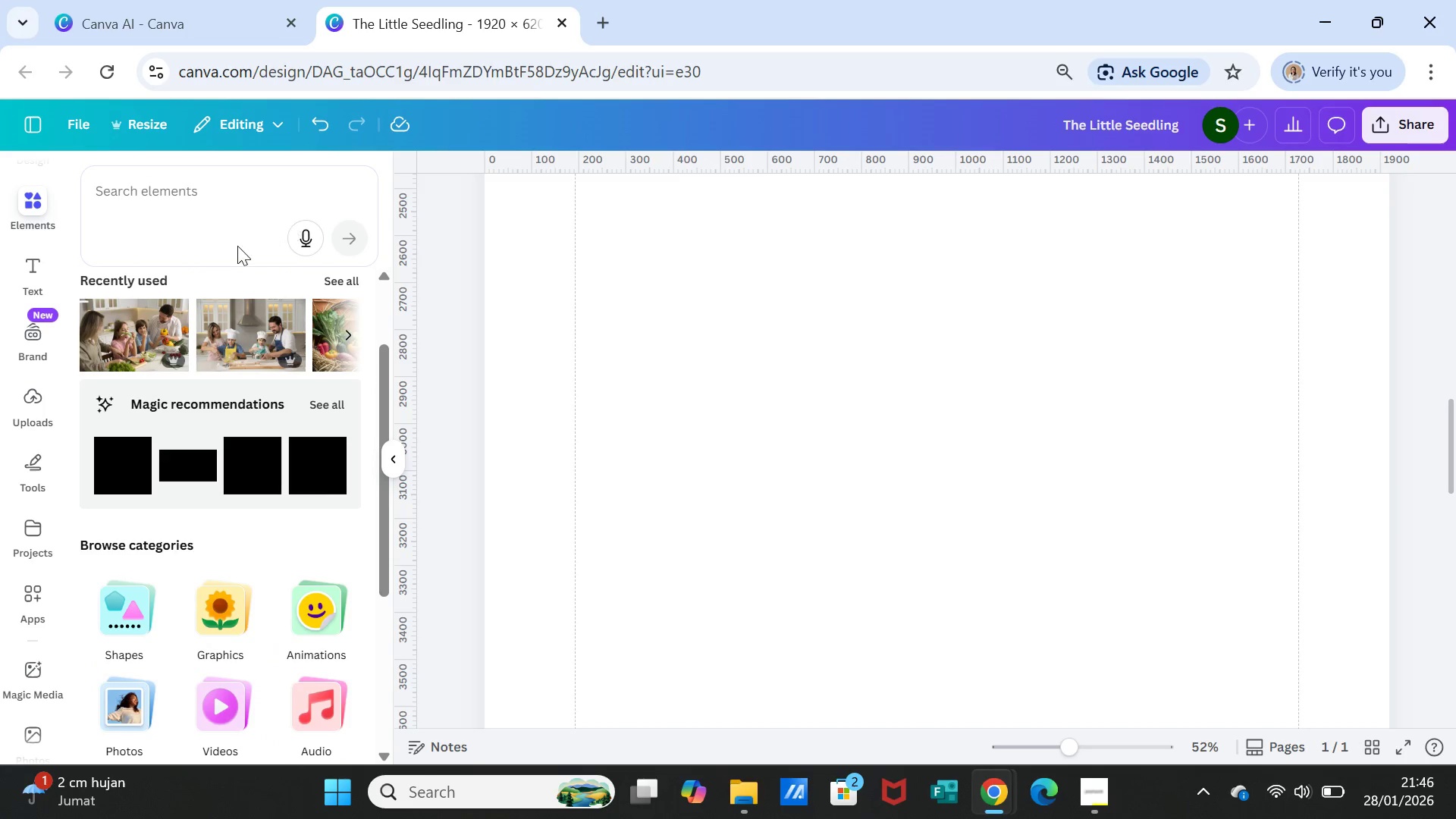 
scroll: coordinate [193, 276], scroll_direction: up, amount: 5.0
 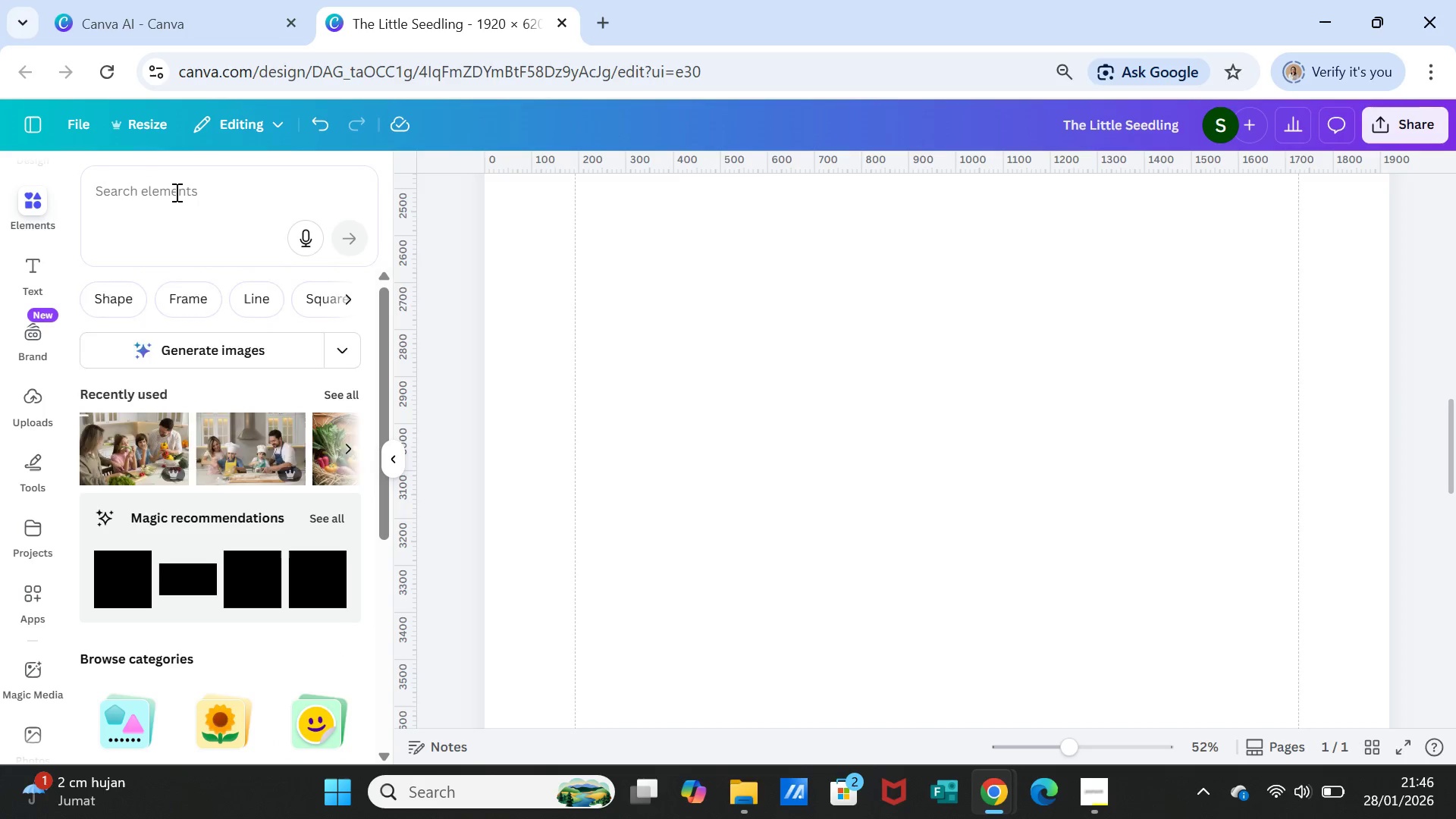 
left_click([175, 192])
 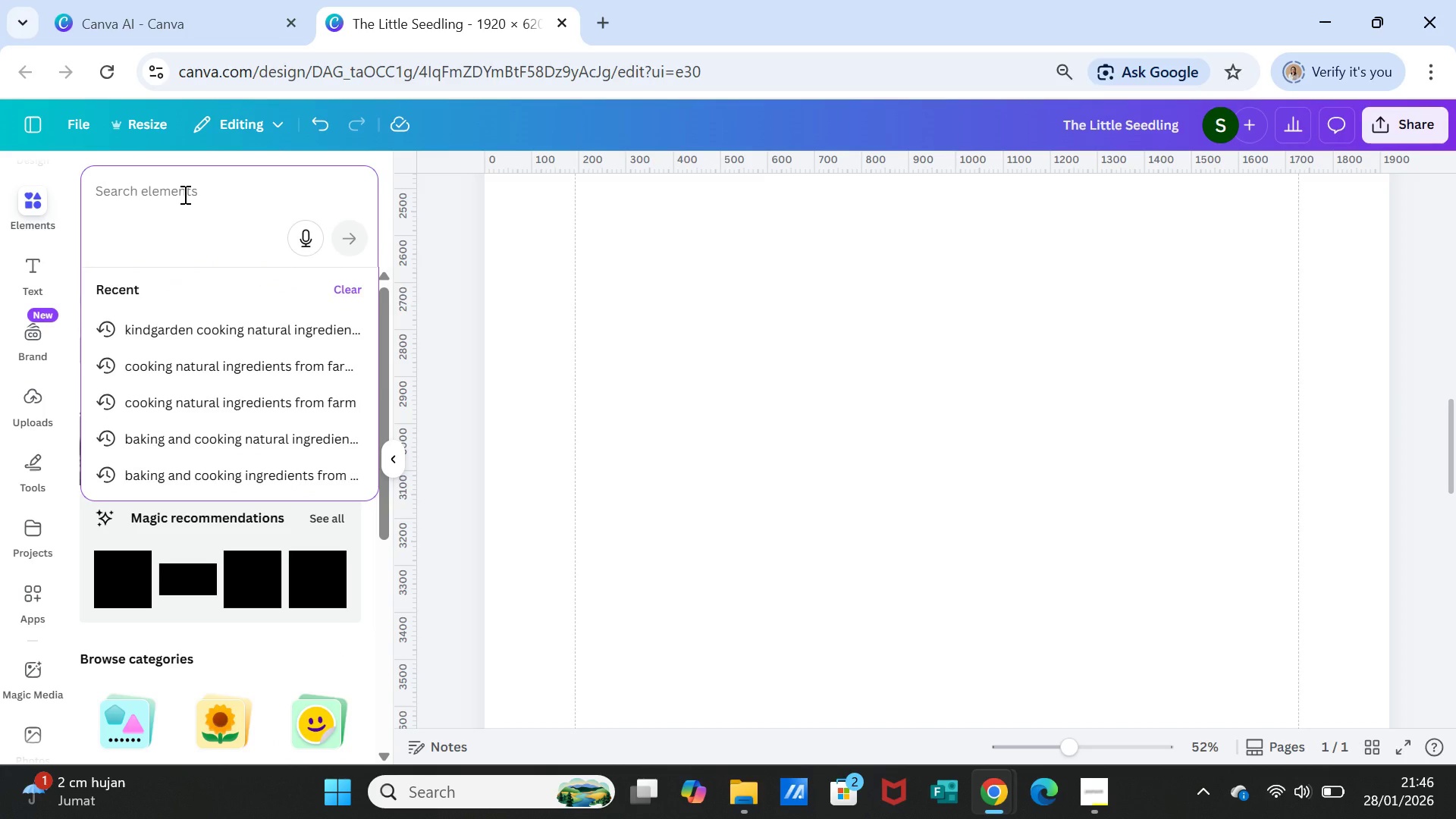 
key(Control+V)
 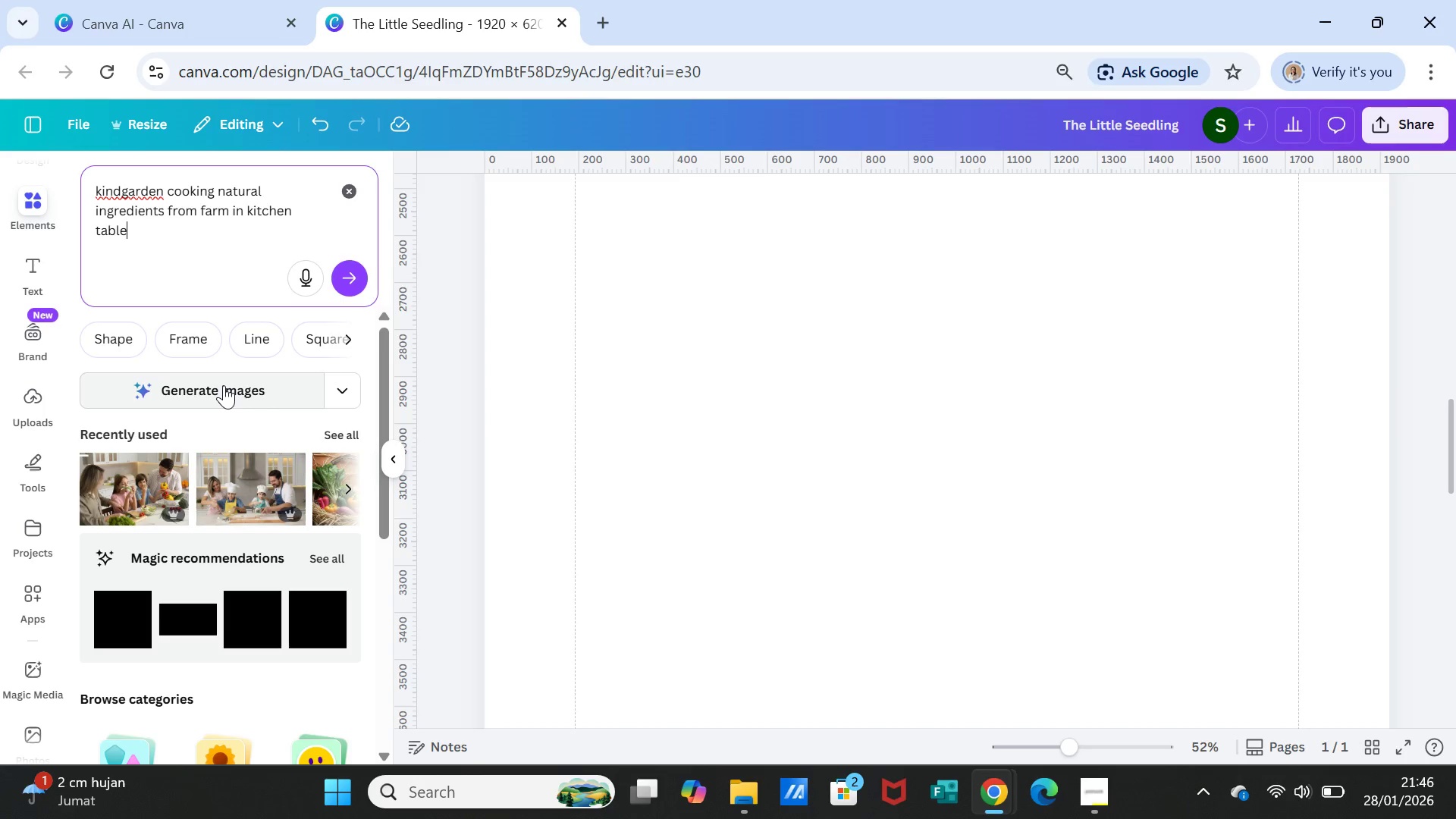 
left_click([224, 385])
 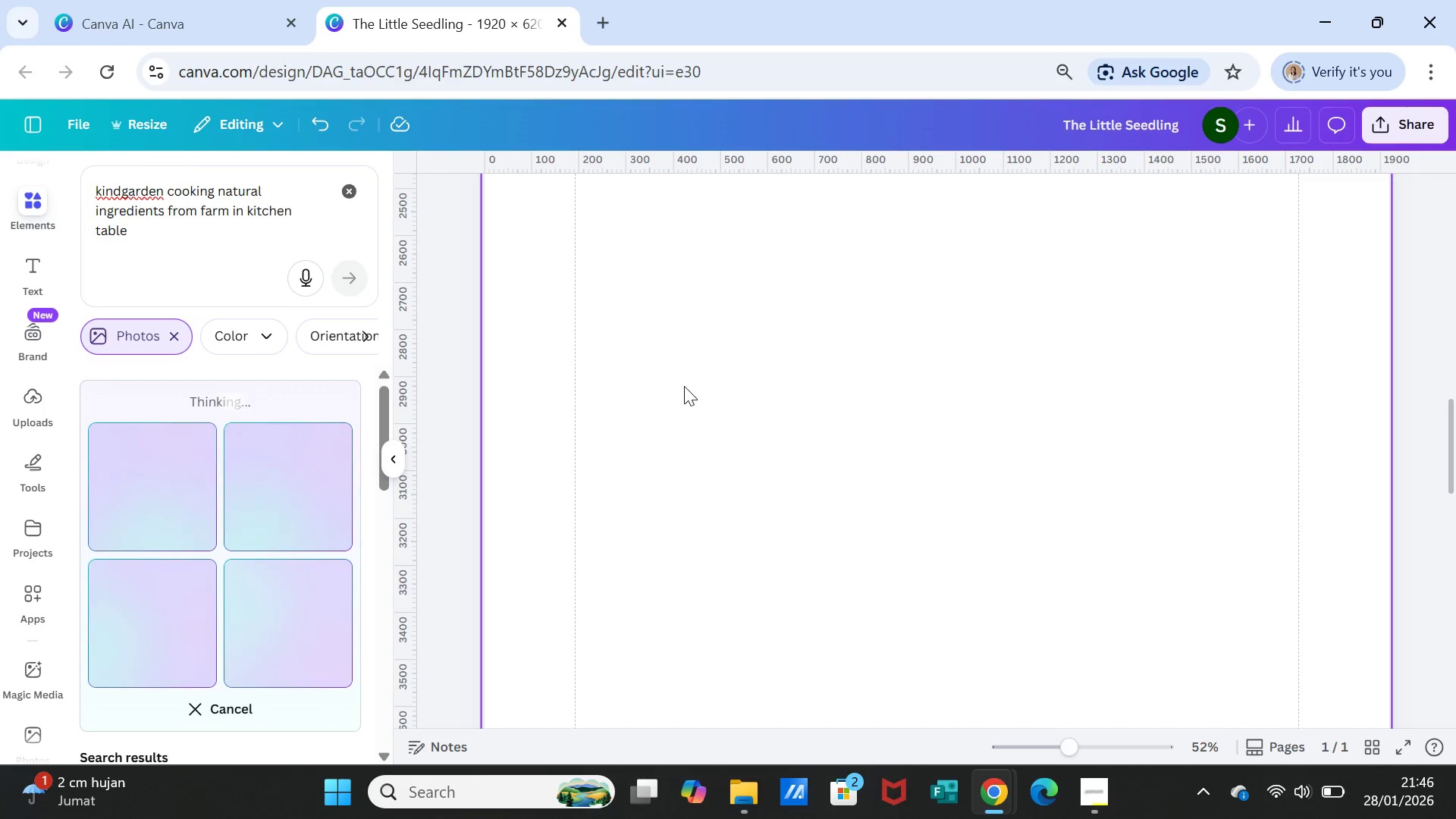 
wait(10.16)
 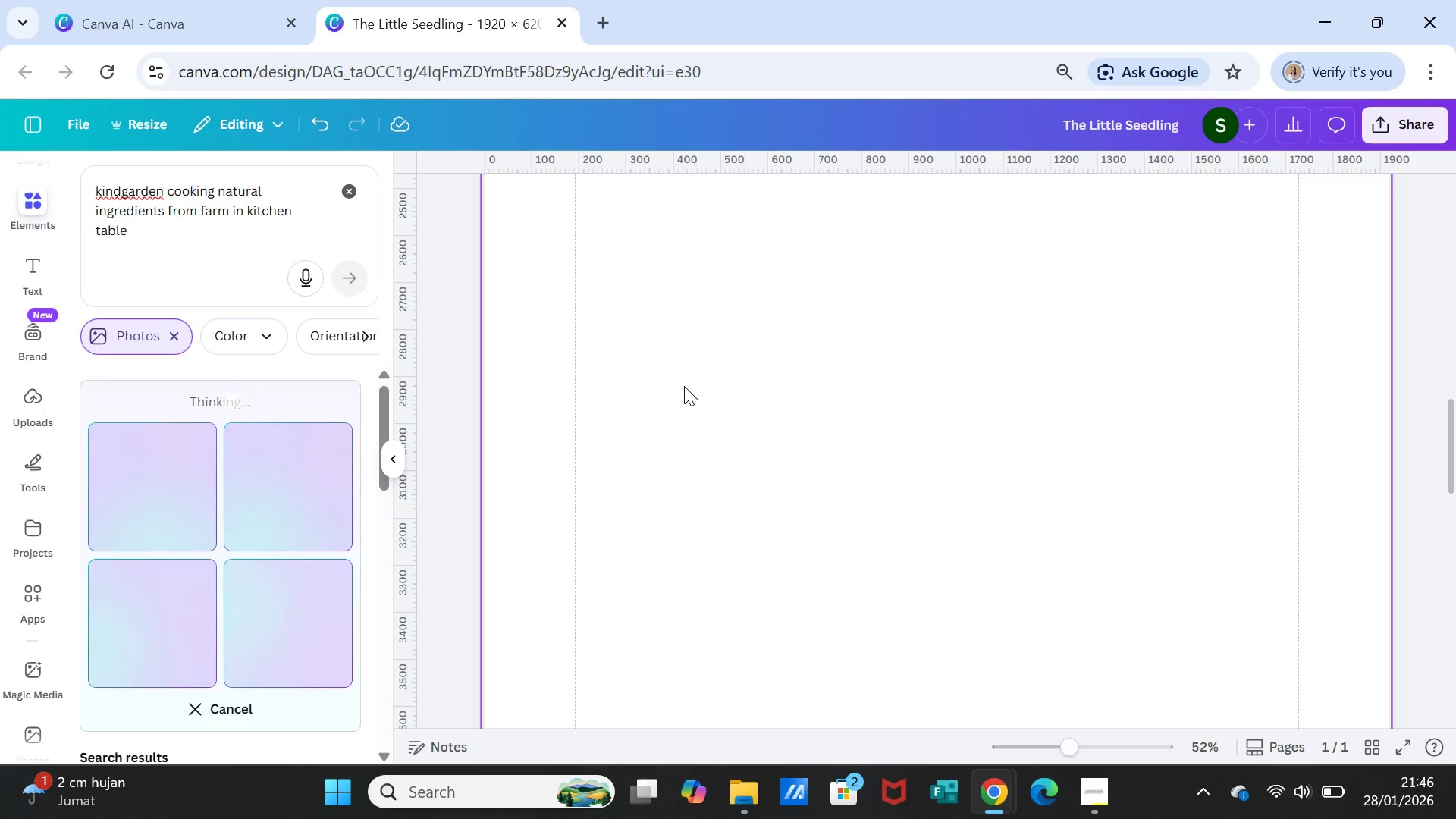 
left_click([1098, 784])